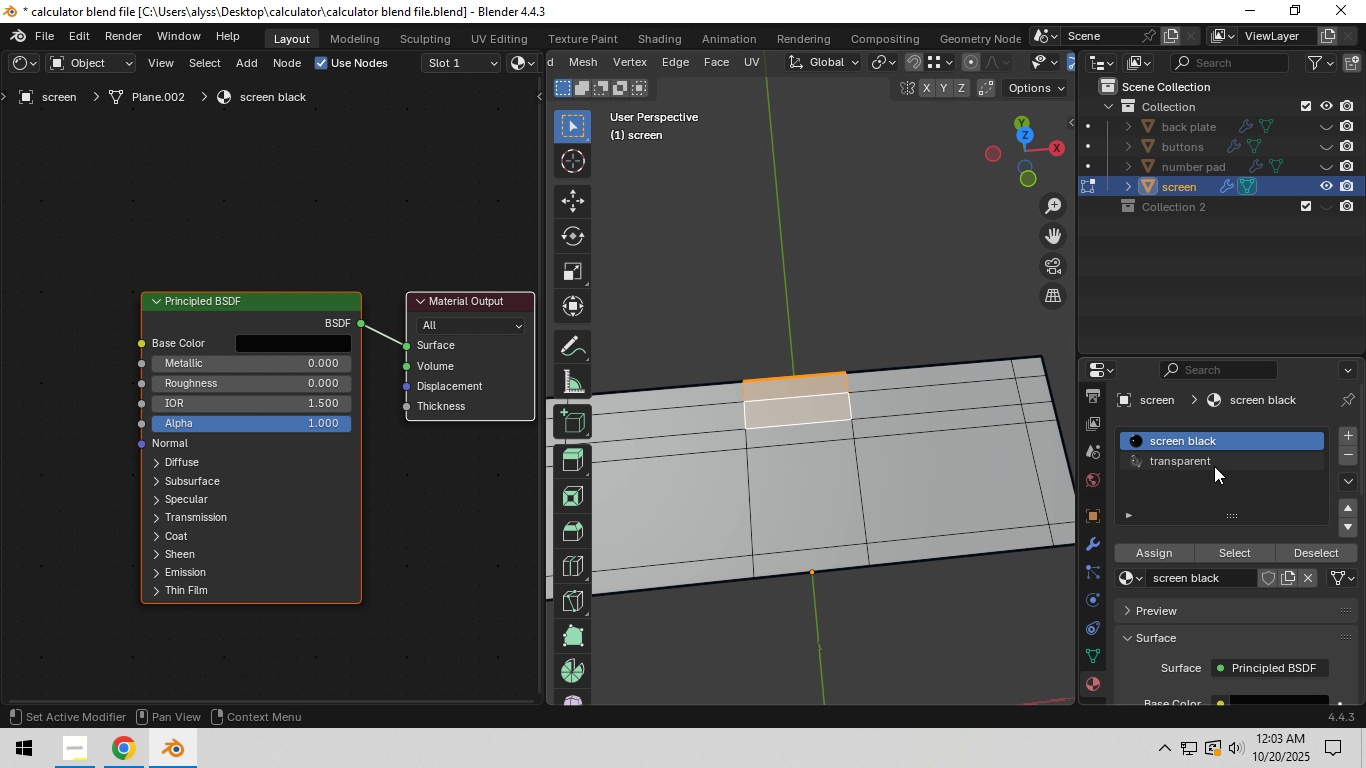 
left_click([1214, 466])
 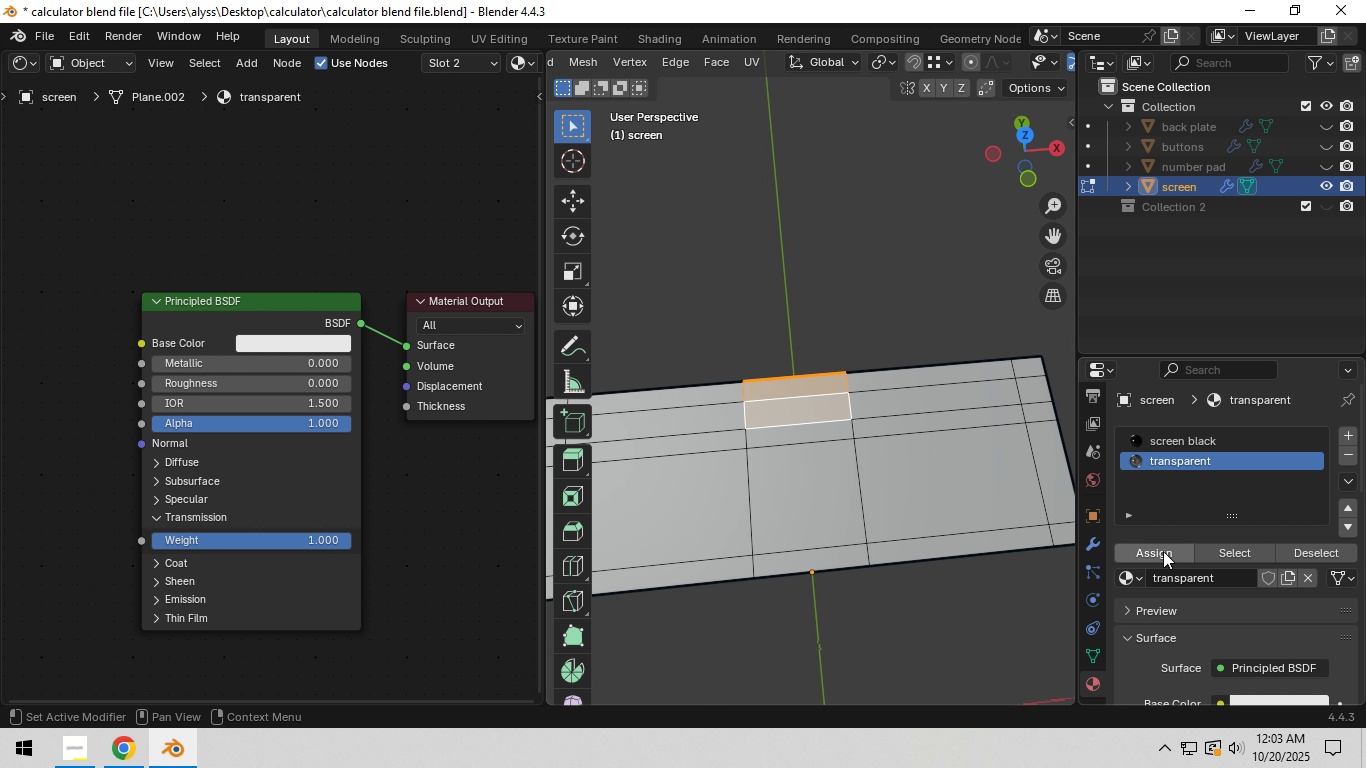 
left_click([1163, 551])
 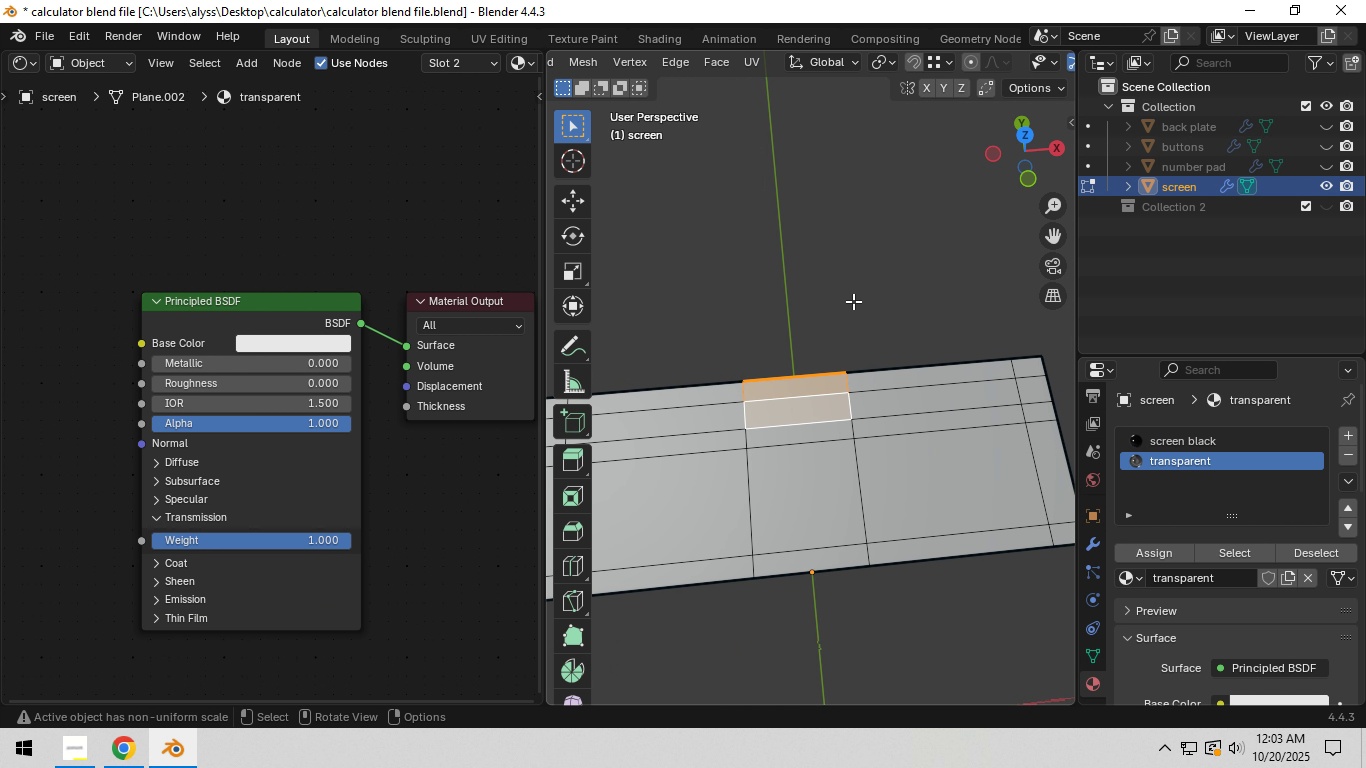 
left_click([853, 301])
 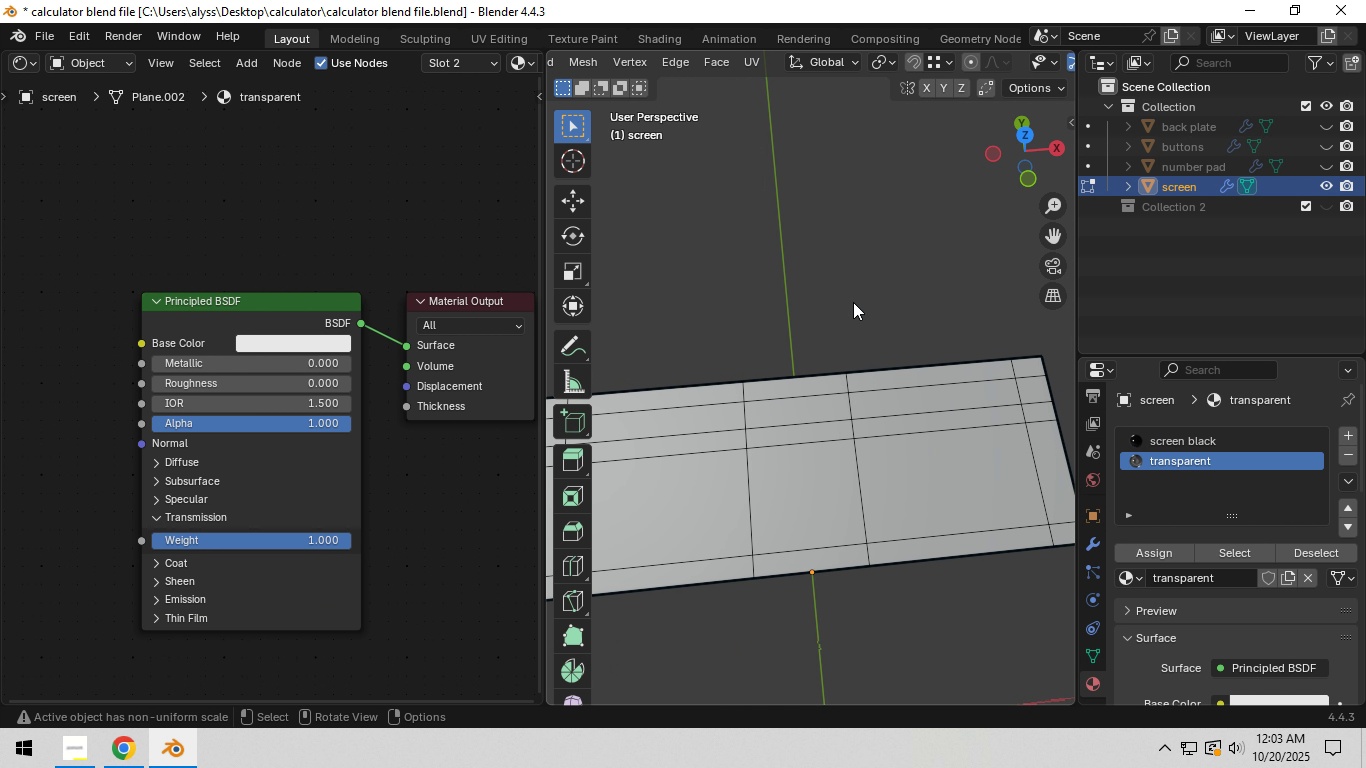 
key(Tab)
 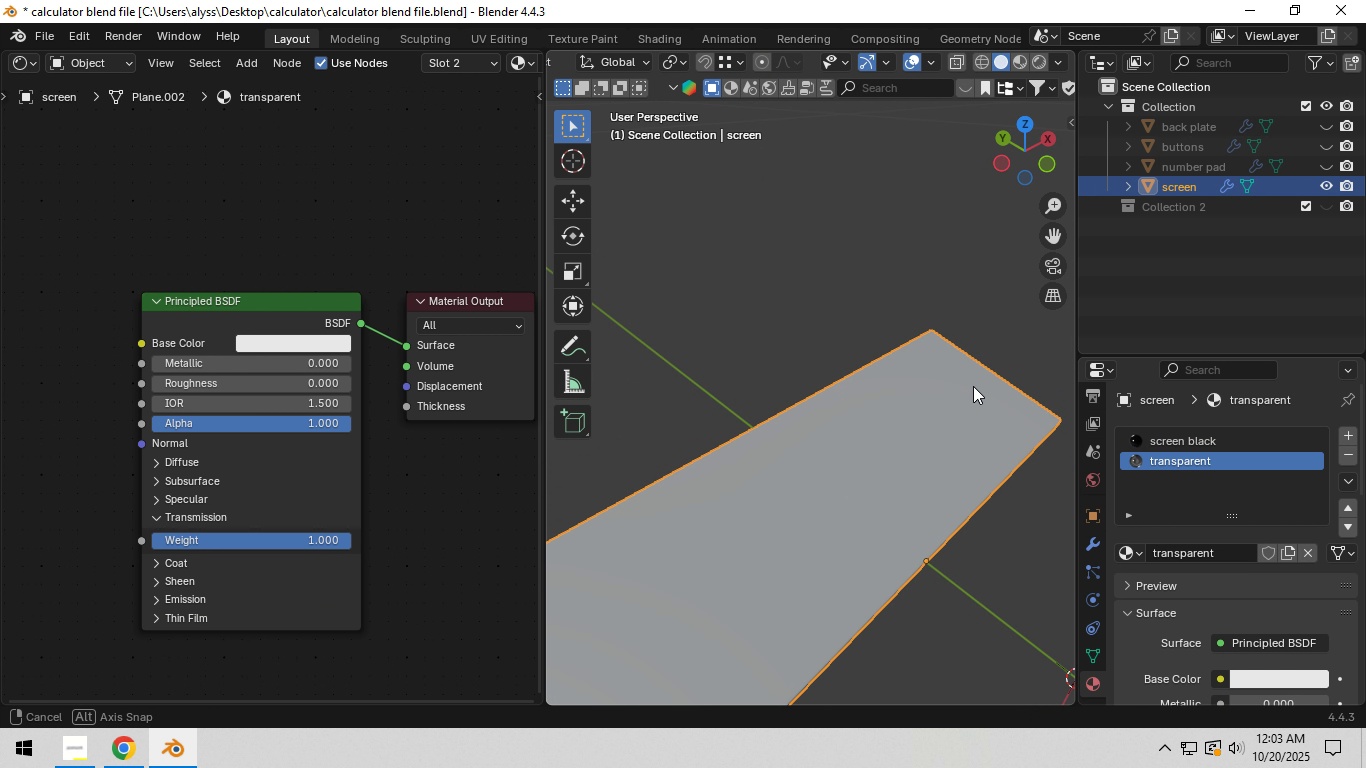 
key(Z)
 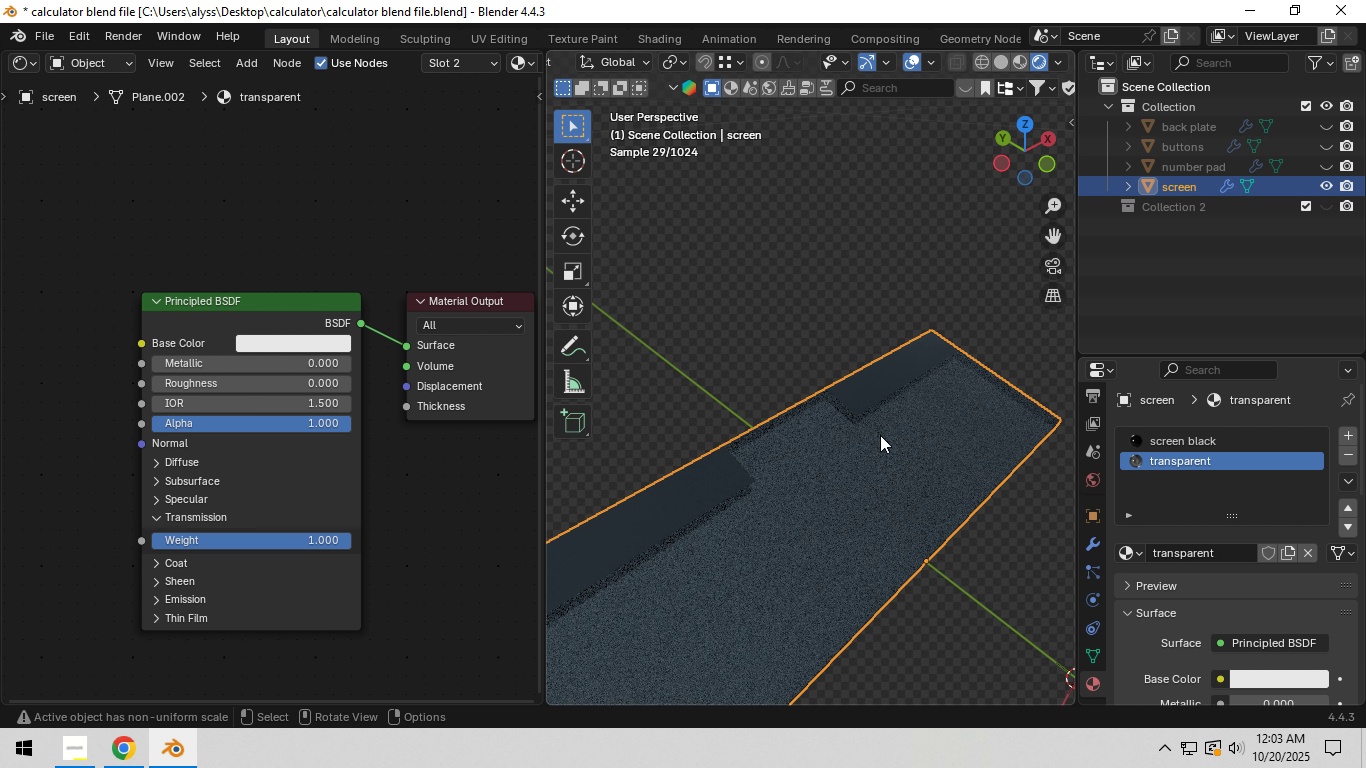 
hold_key(key=Z, duration=0.45)
 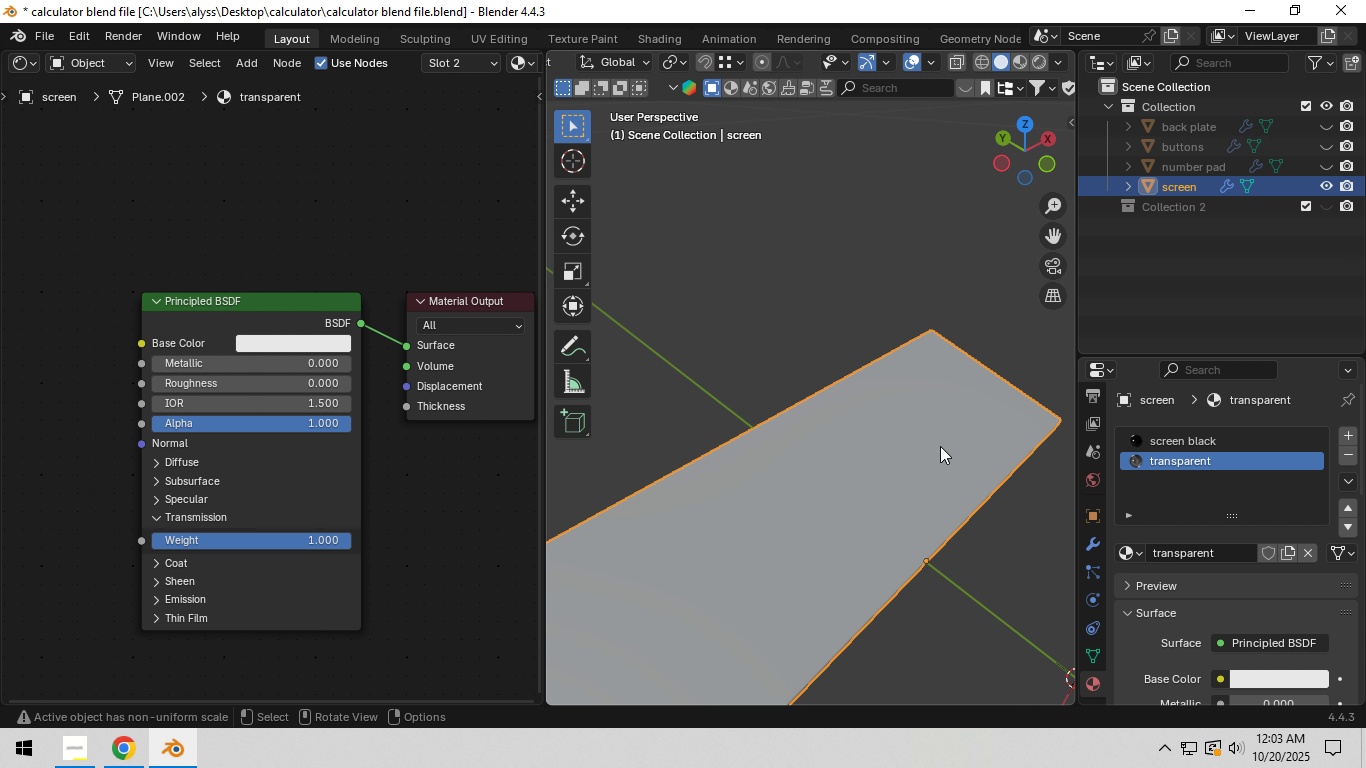 
key(Tab)
 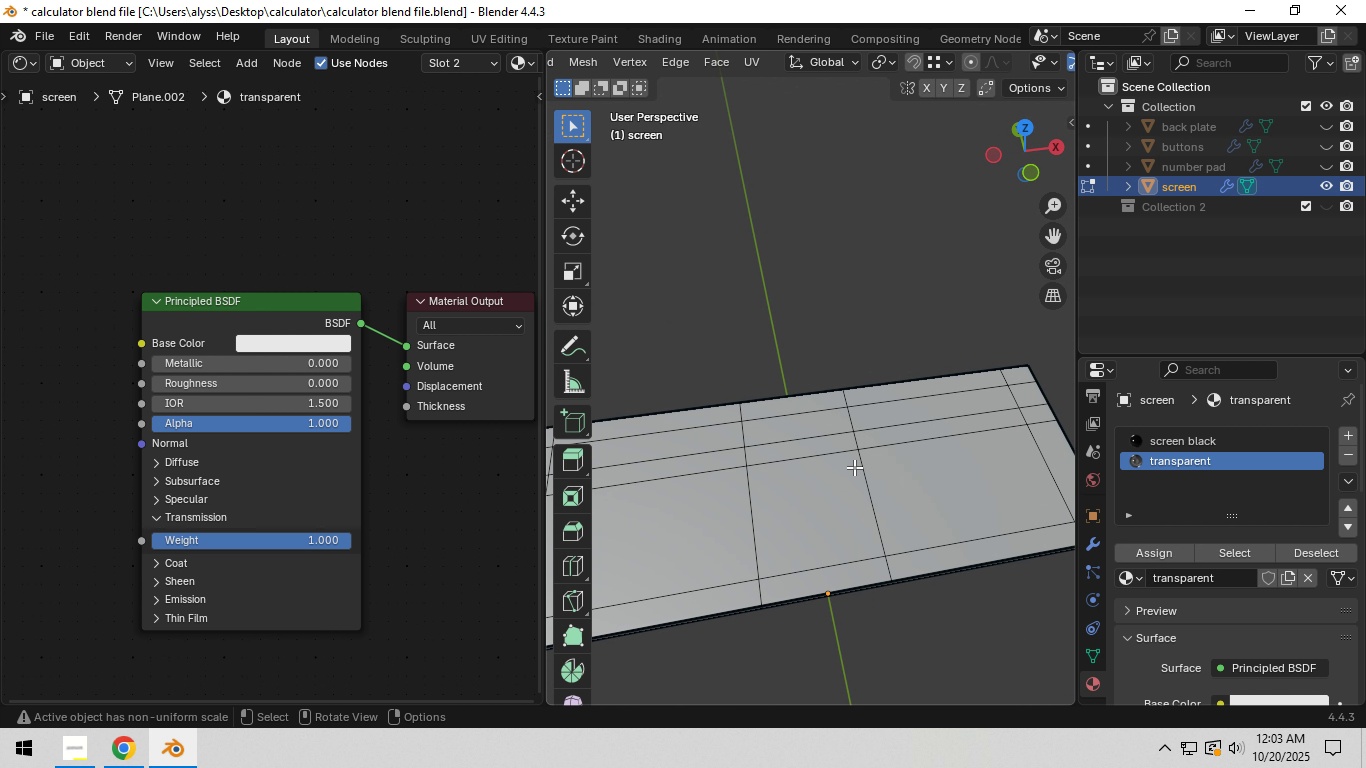 
scroll: coordinate [853, 467], scroll_direction: up, amount: 1.0
 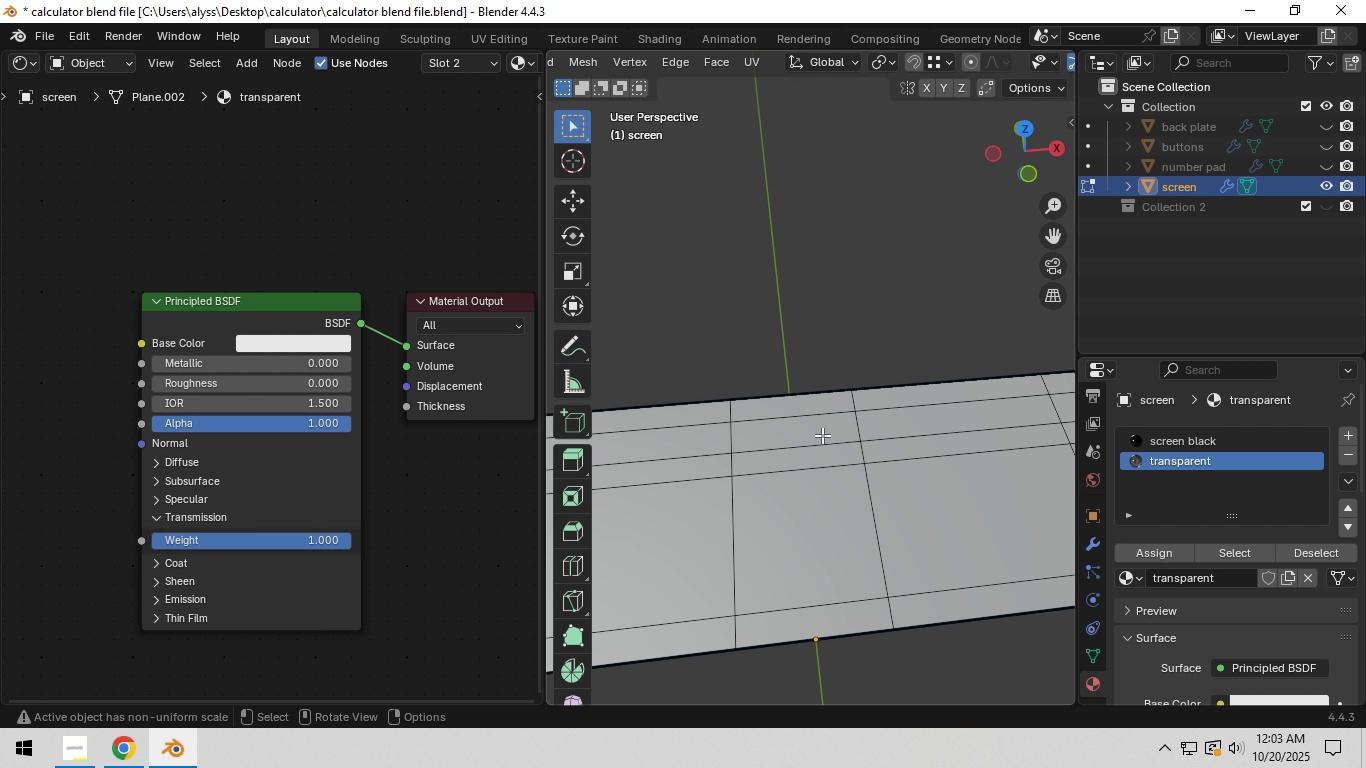 
left_click([818, 429])
 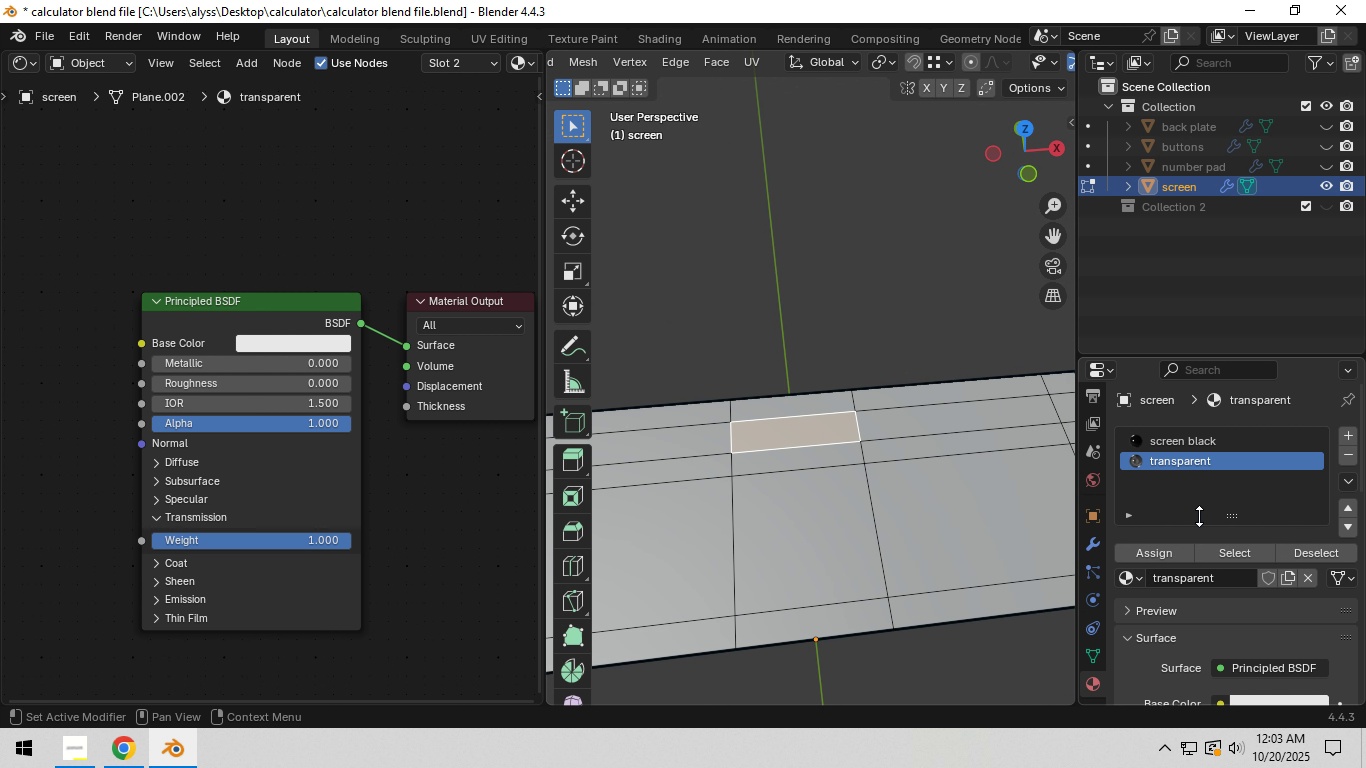 
left_click([1199, 441])
 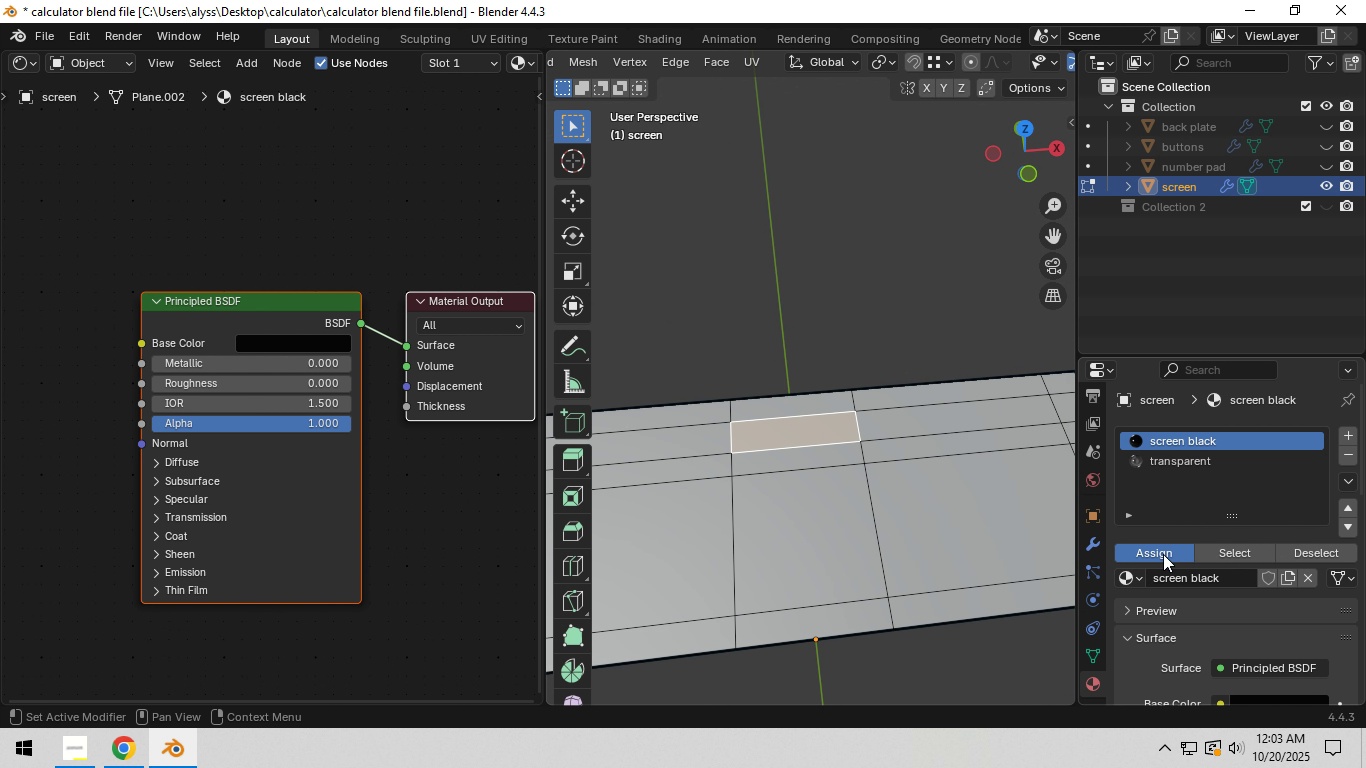 
left_click([1163, 554])
 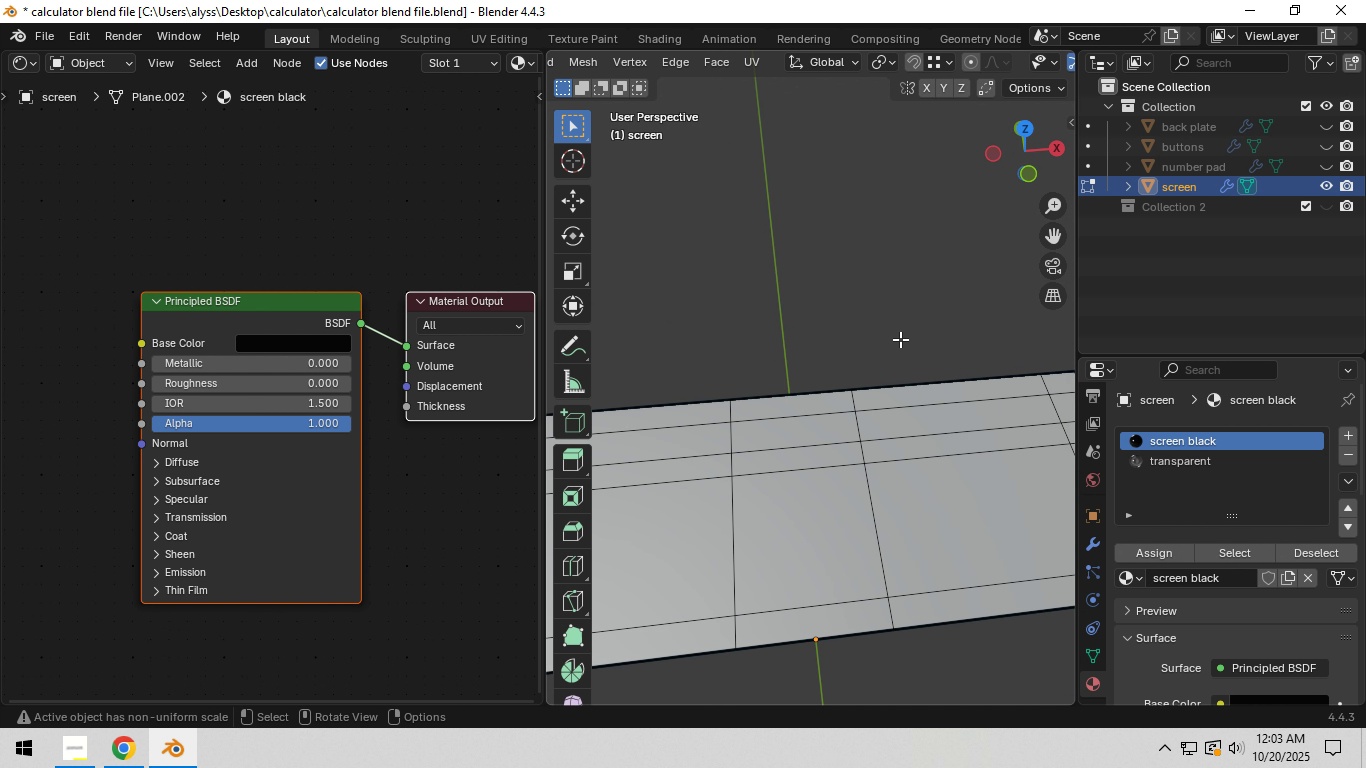 
left_click([900, 339])
 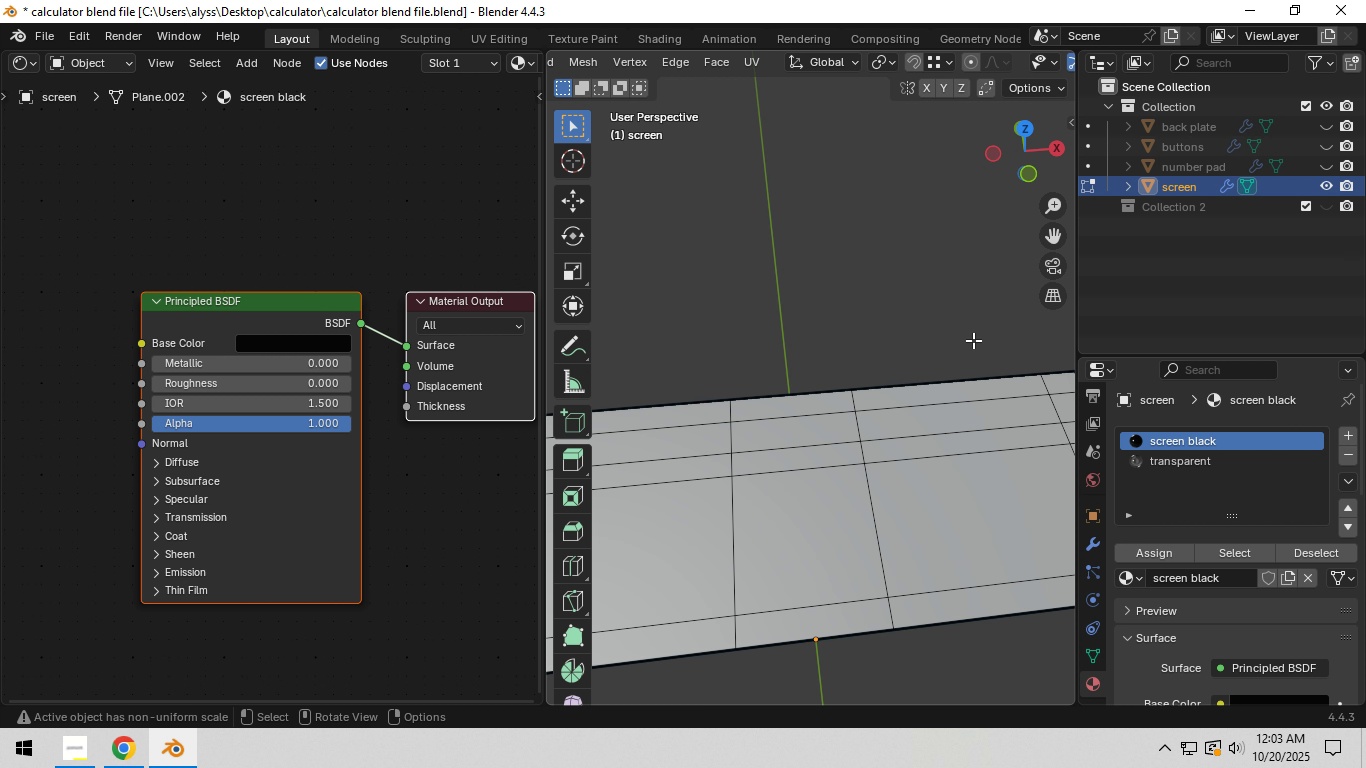 
key(Tab)
 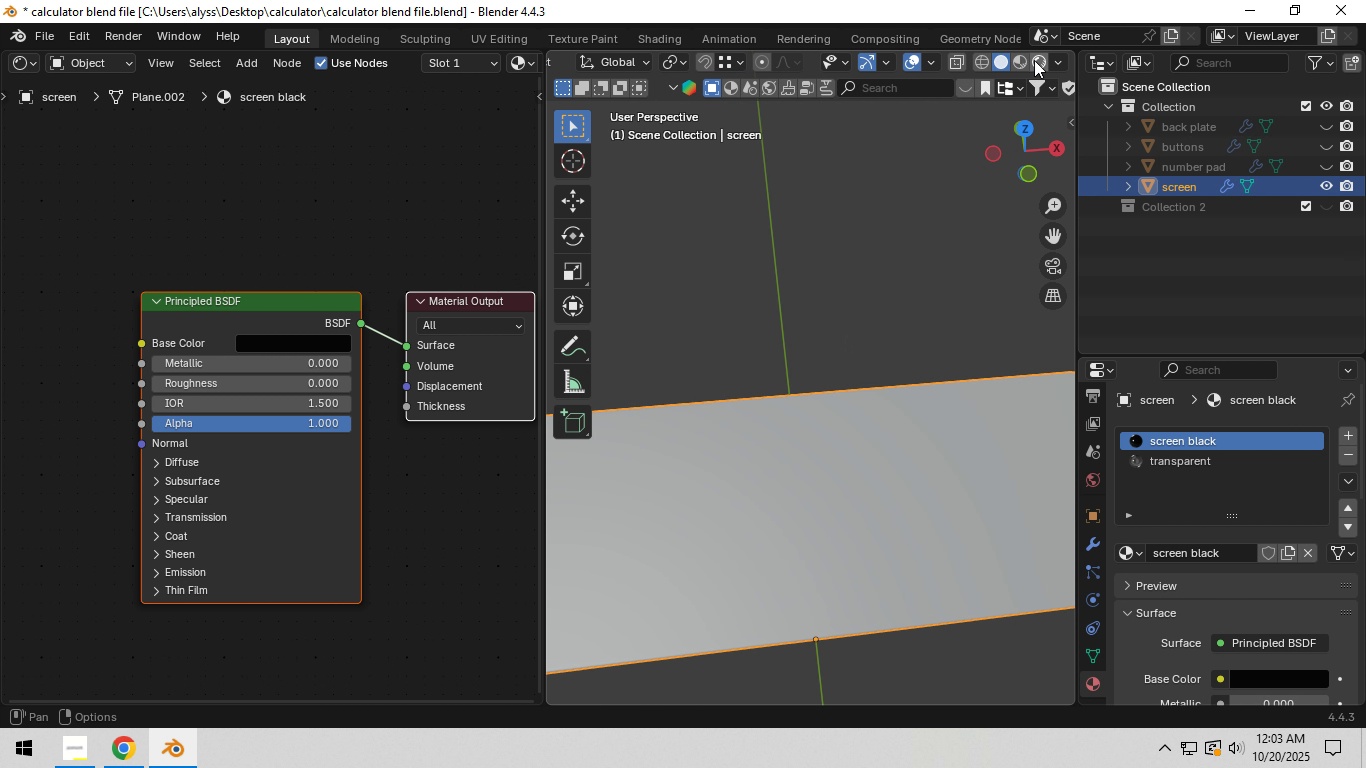 
left_click([1035, 59])
 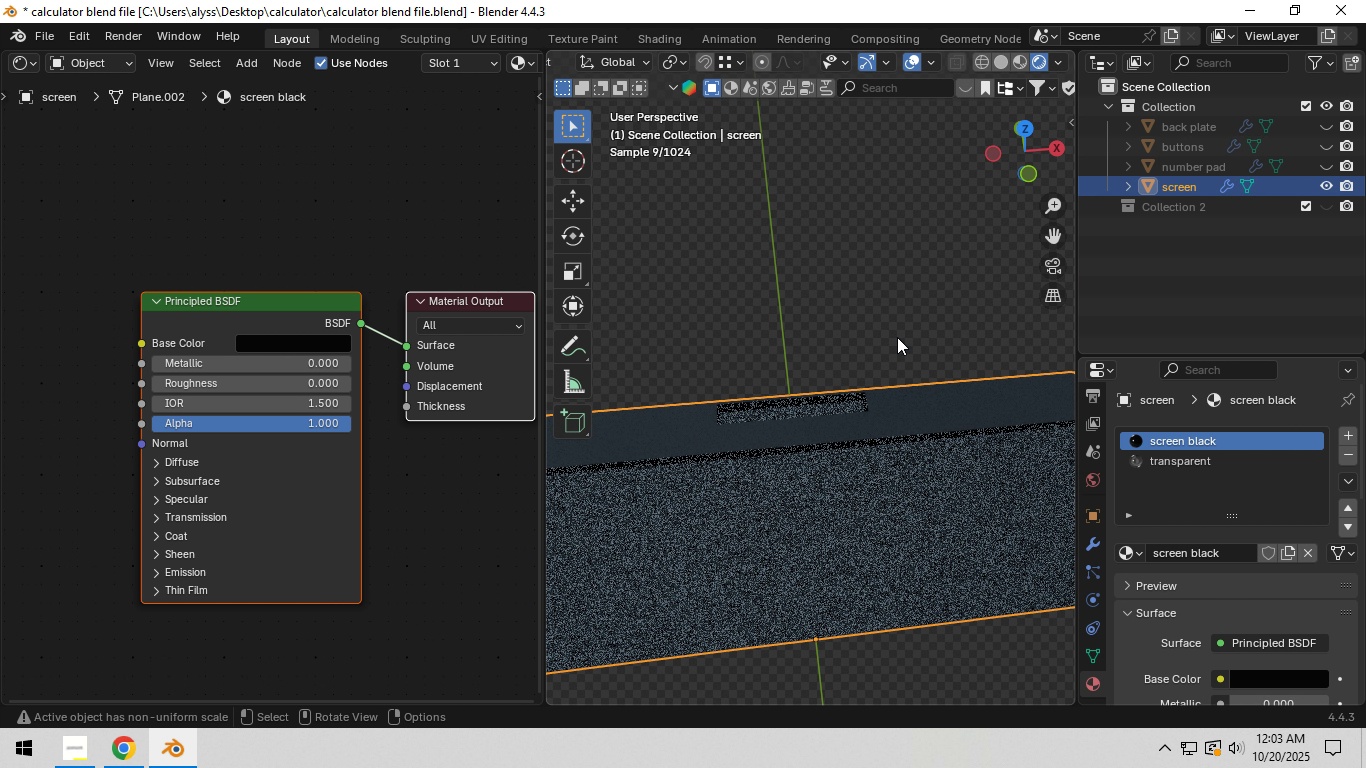 
scroll: coordinate [869, 381], scroll_direction: down, amount: 3.0
 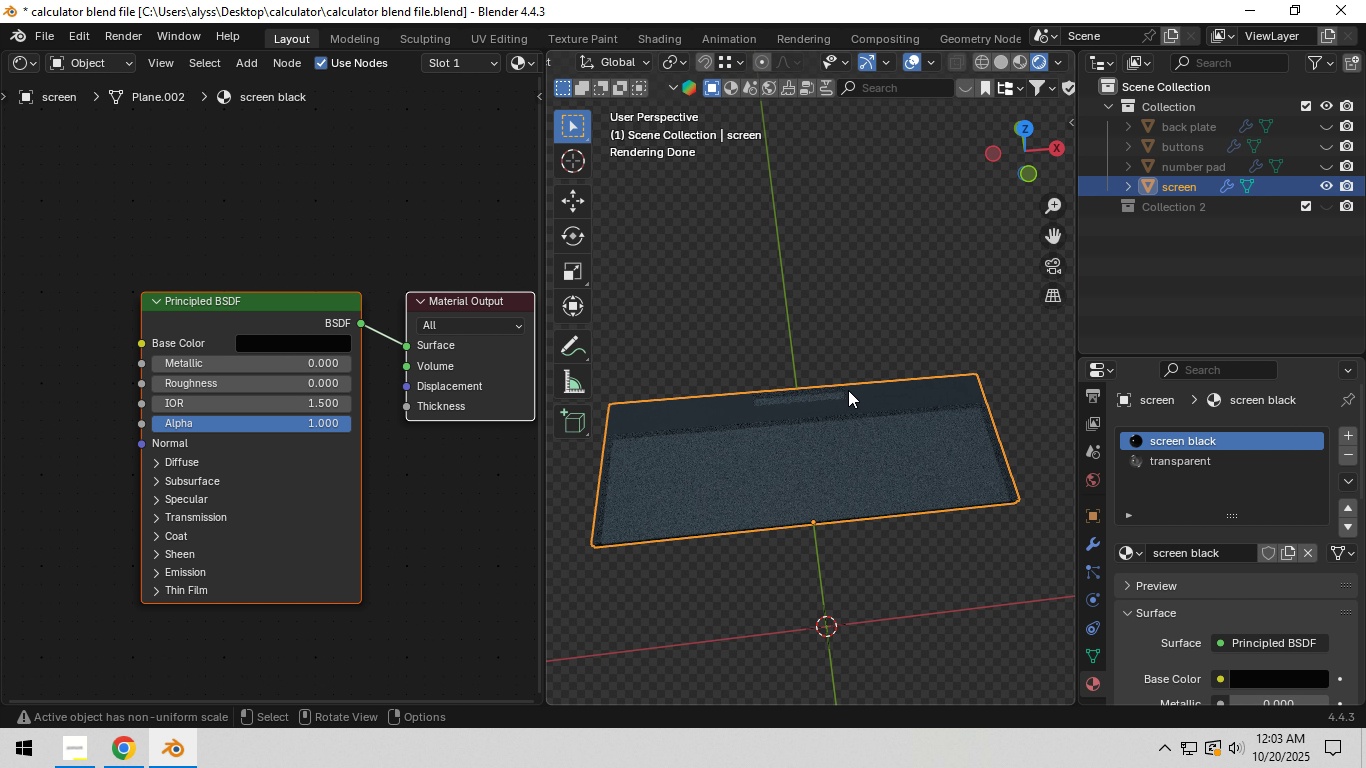 
wait(8.09)
 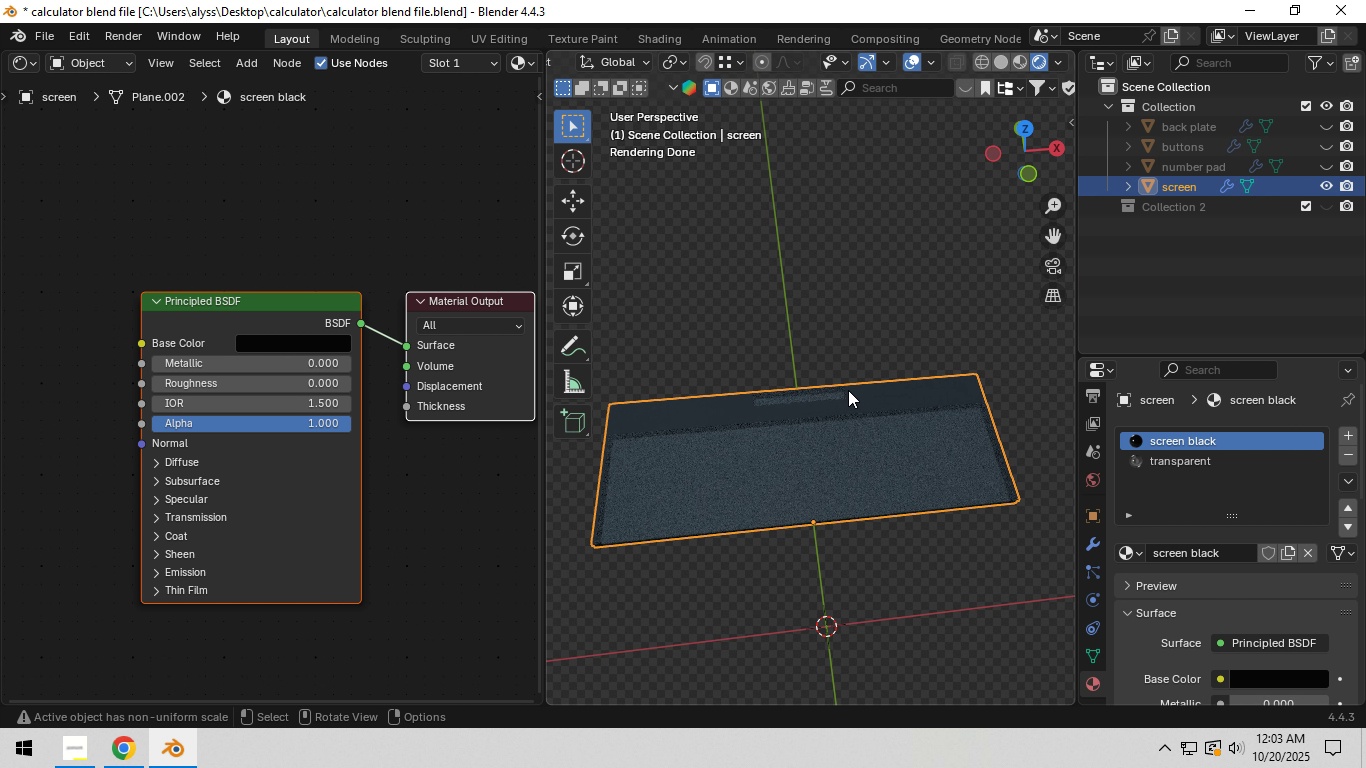 
key(Z)
 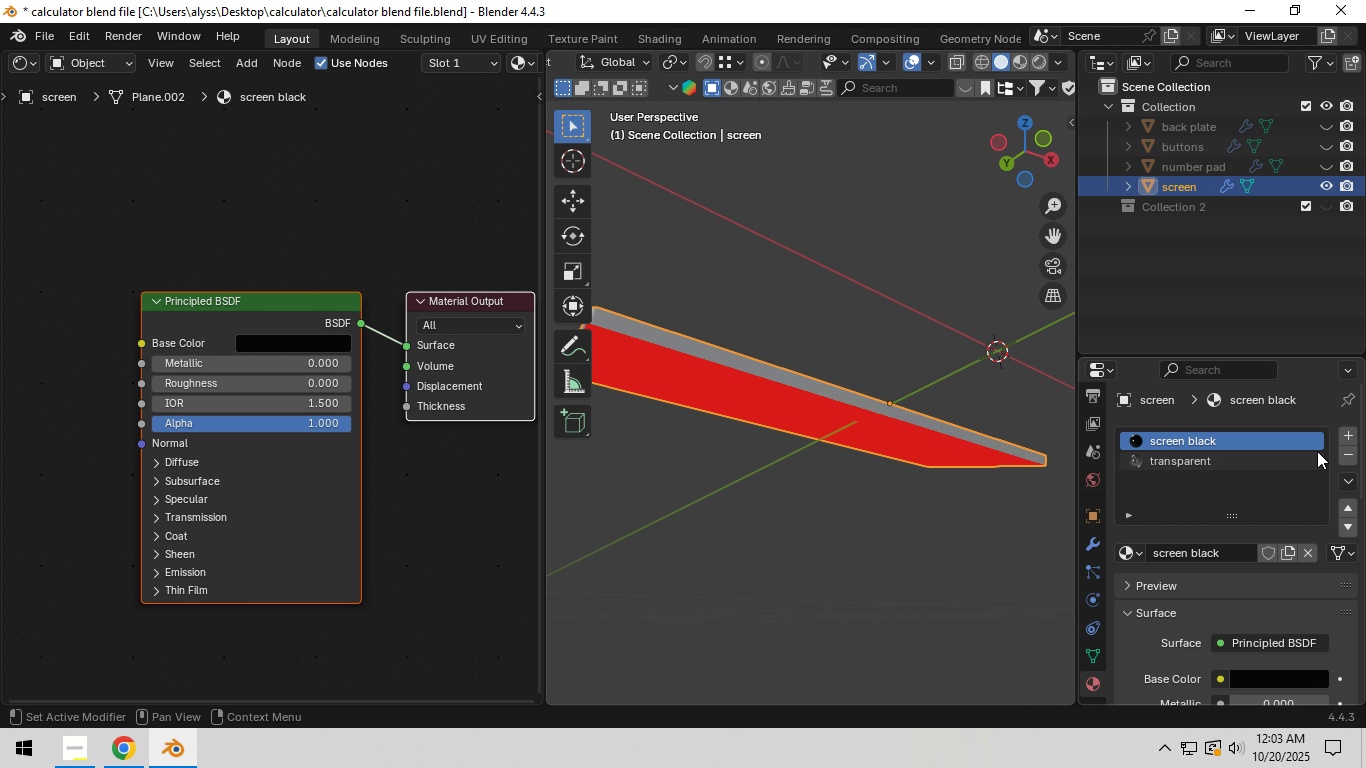 
left_click([1349, 438])
 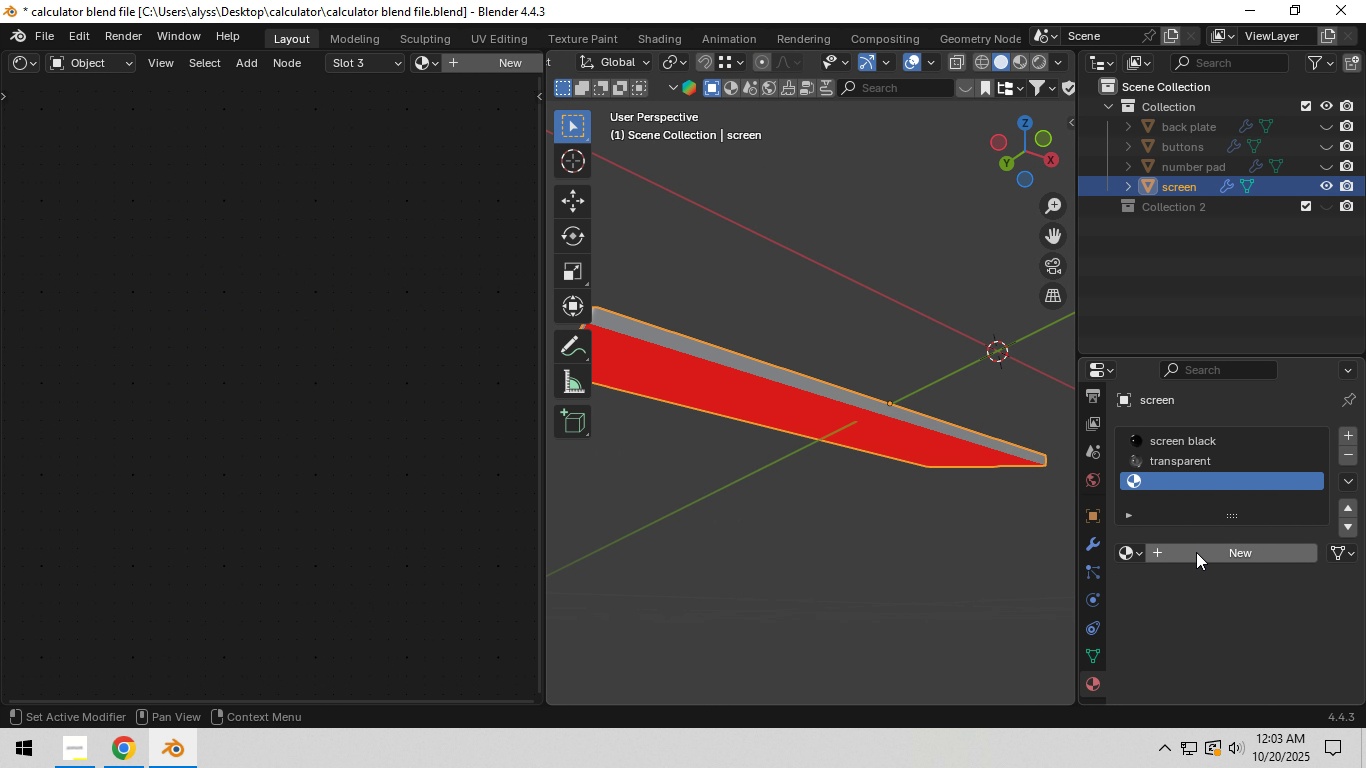 
left_click([1196, 552])
 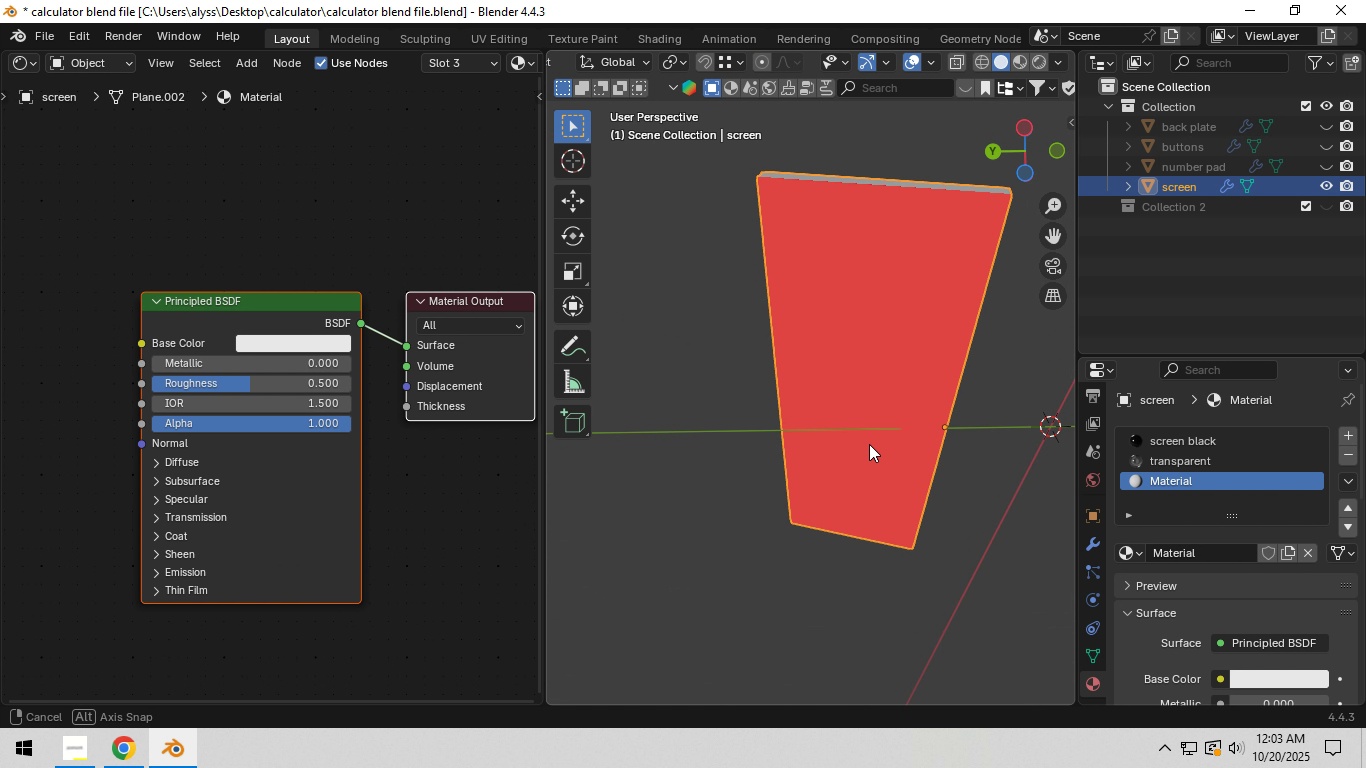 
key(Tab)
 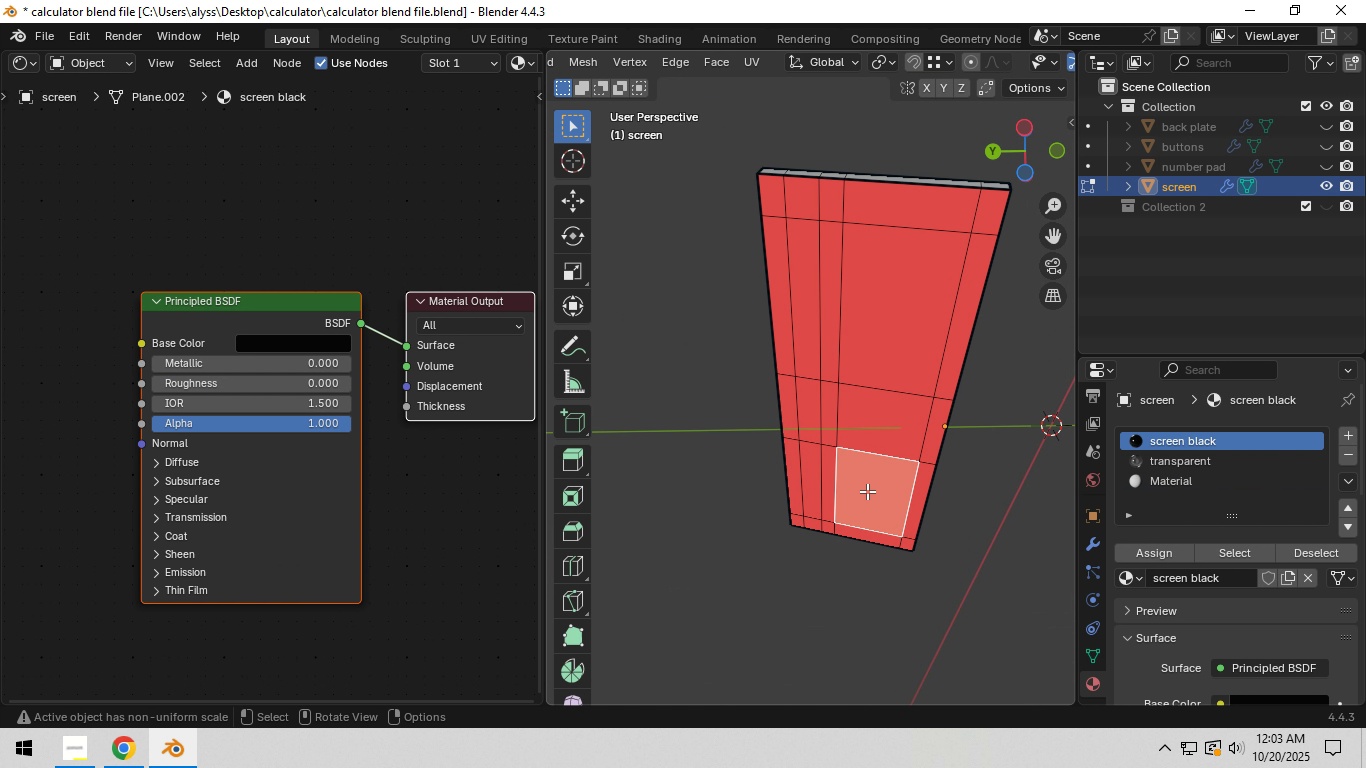 
left_click([867, 491])
 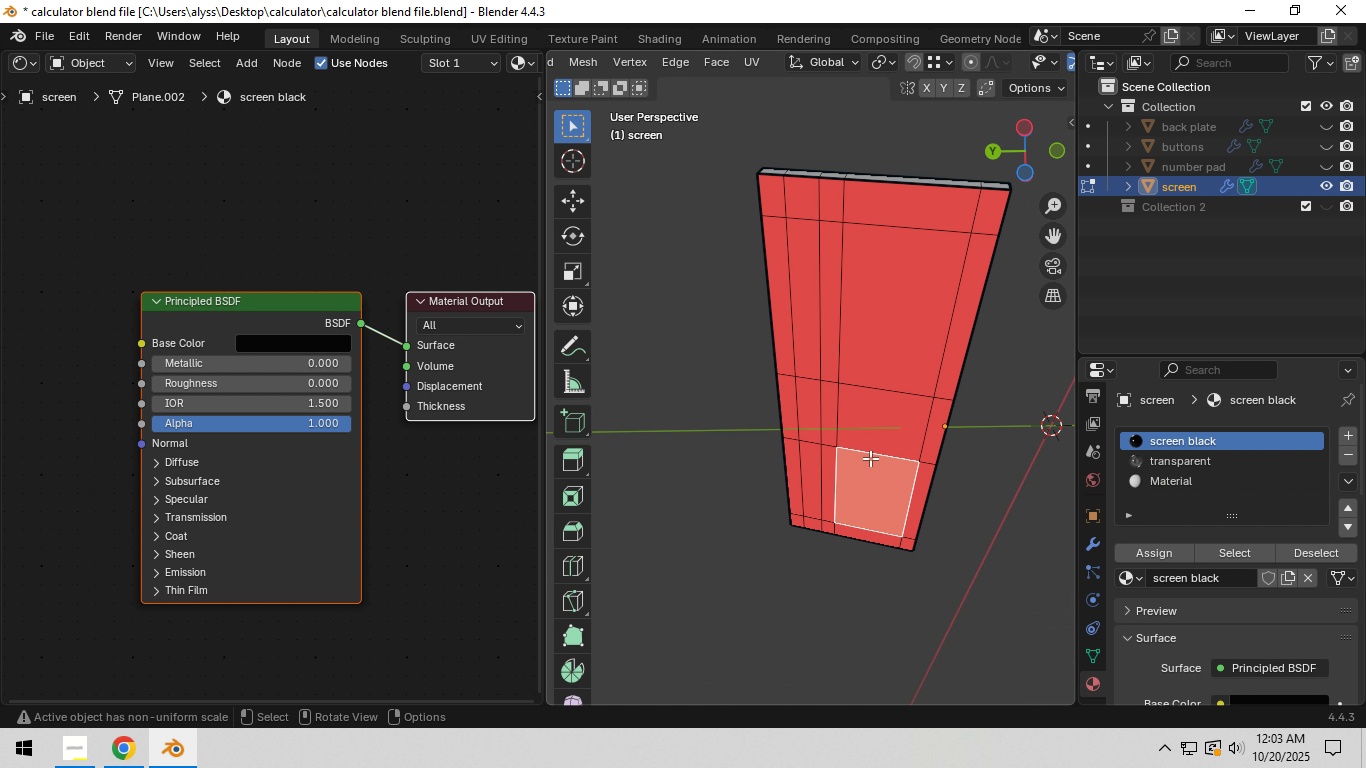 
hold_key(key=ShiftLeft, duration=1.53)
left_click([870, 448])
 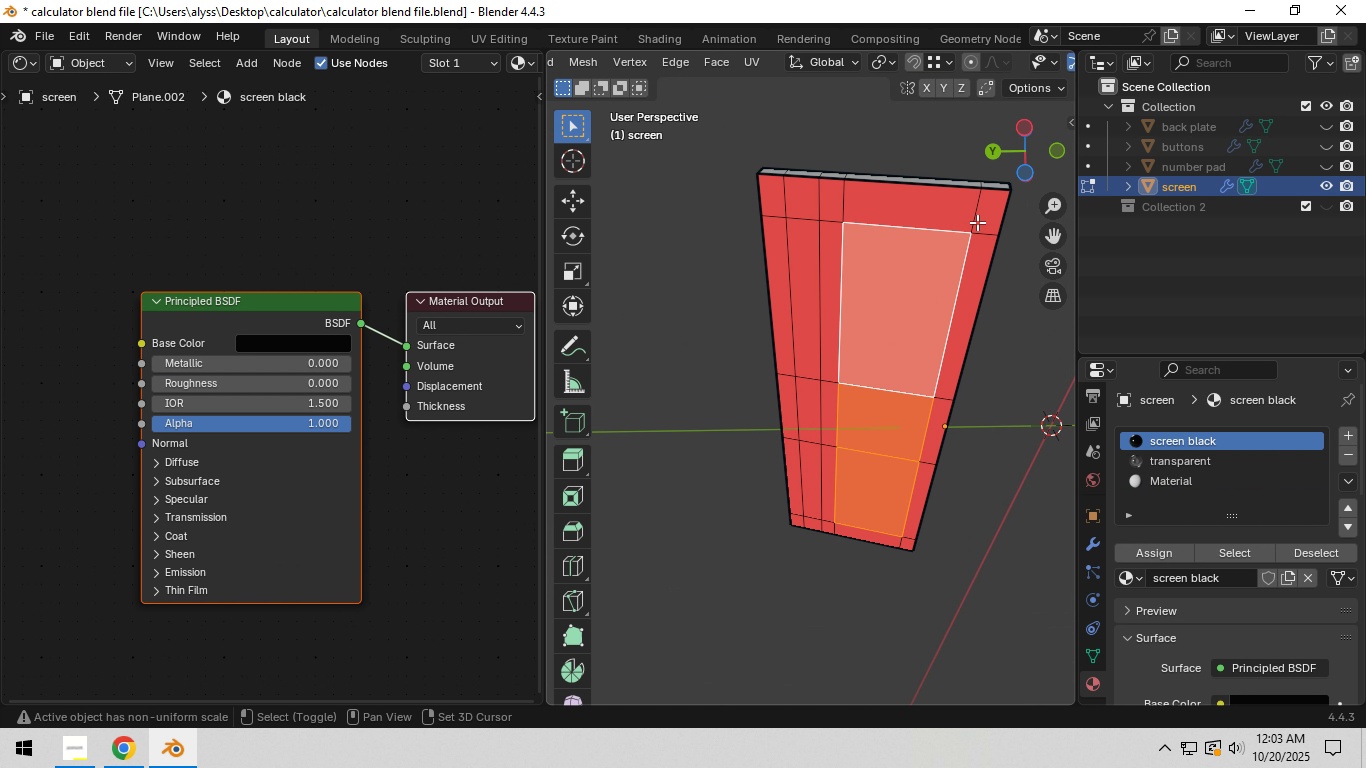 
left_click([989, 217])
 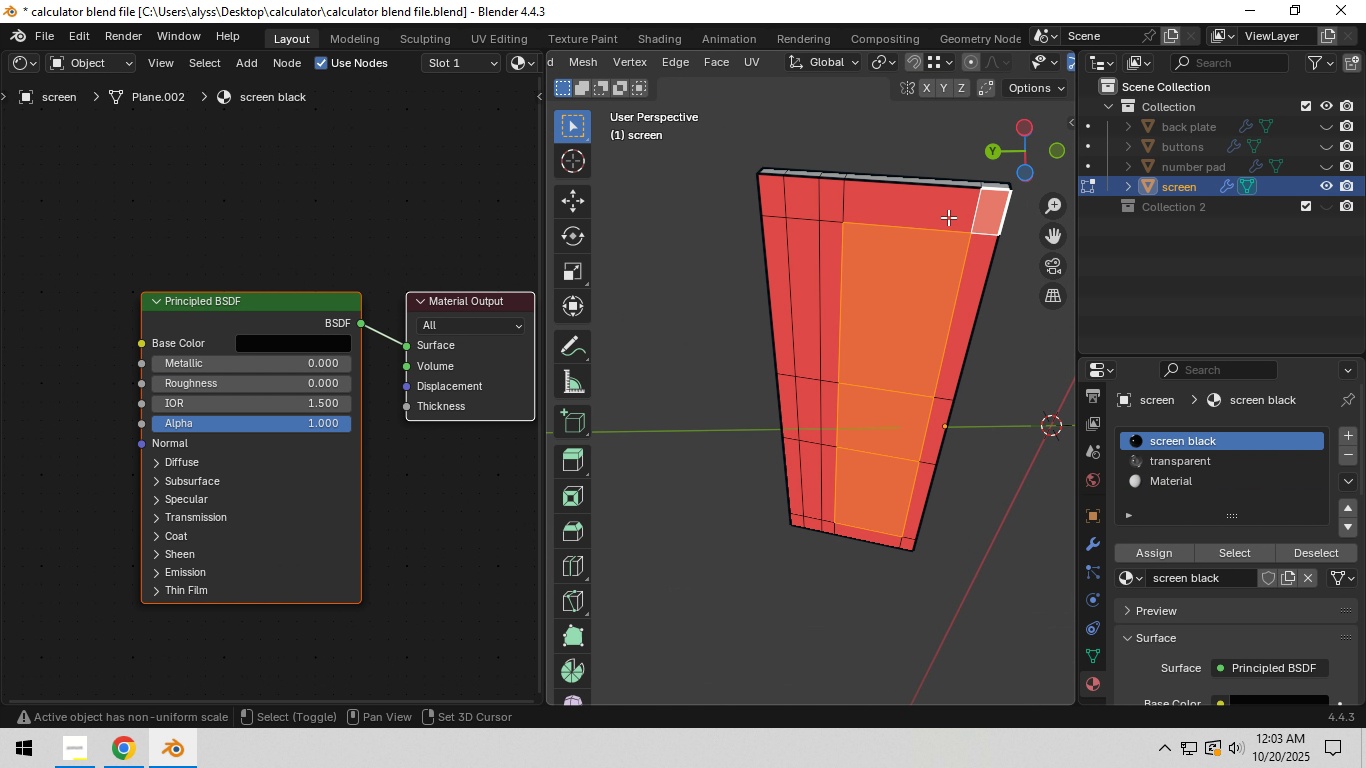 
hold_key(key=ShiftLeft, duration=1.29)
double_click([948, 217])
 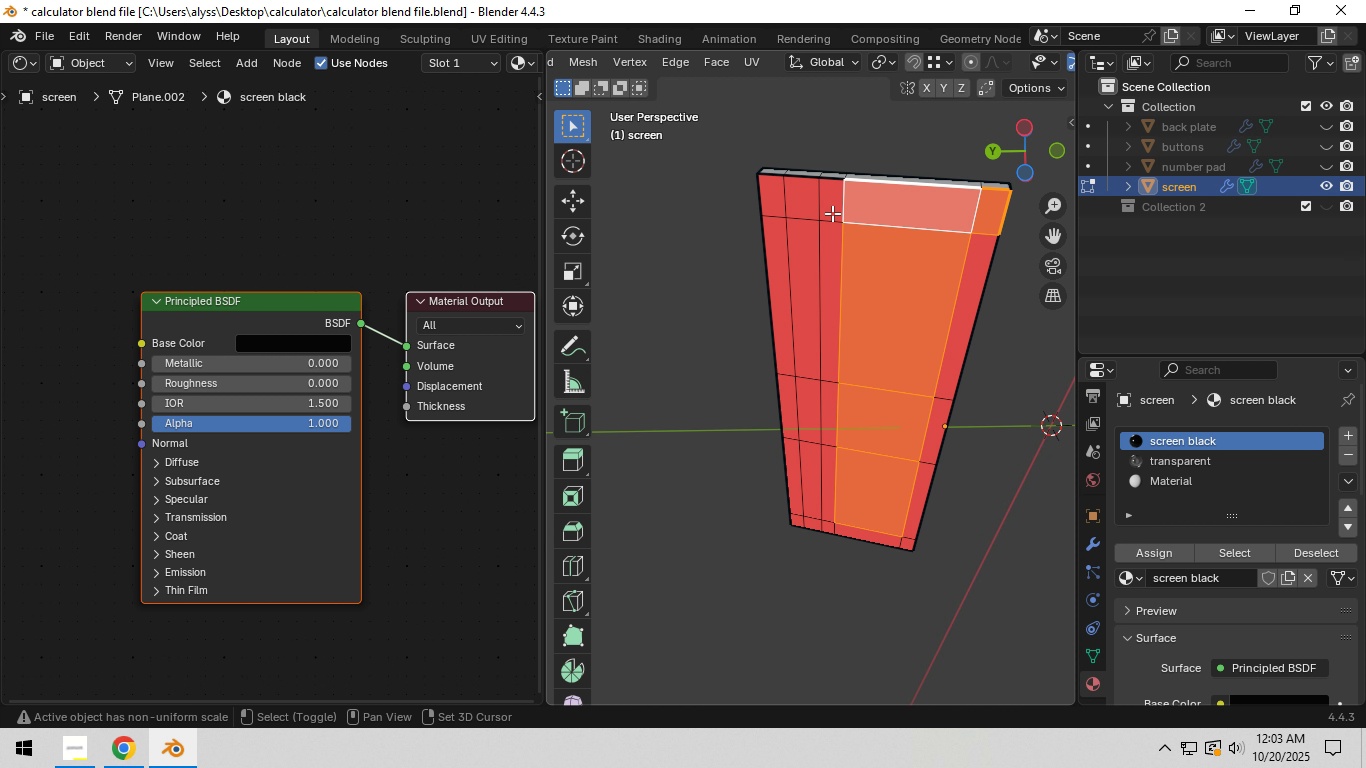 
left_click([832, 213])
 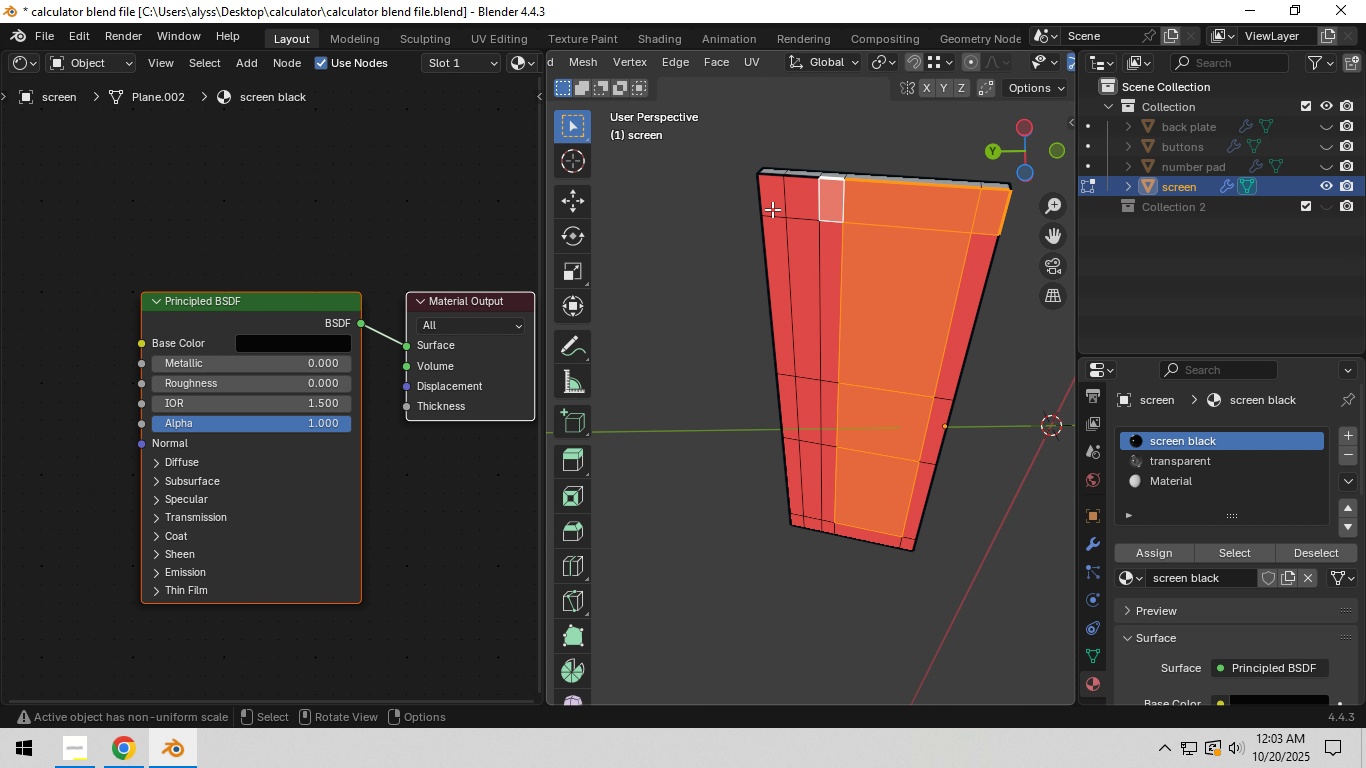 
hold_key(key=ControlLeft, duration=0.42)
left_click([772, 209])
 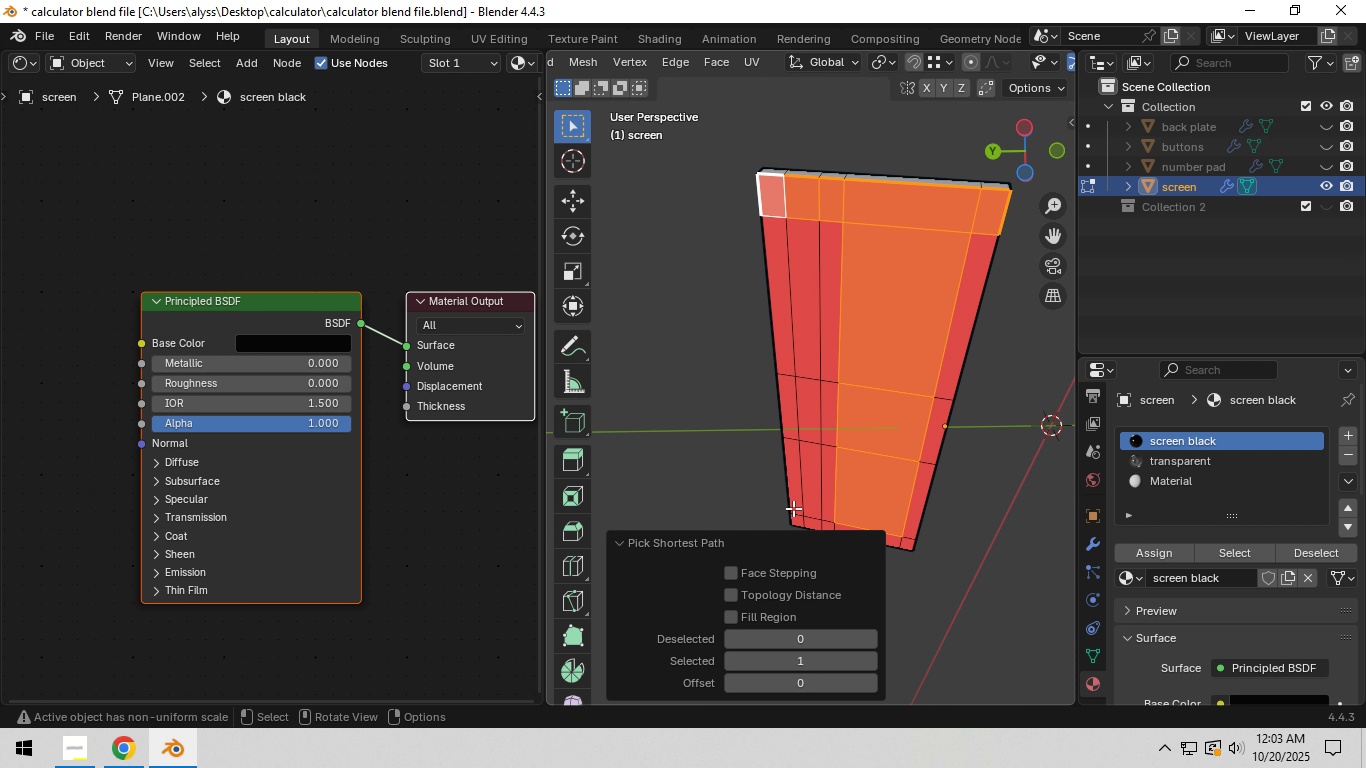 
hold_key(key=ControlLeft, duration=1.5)
left_click([792, 518])
 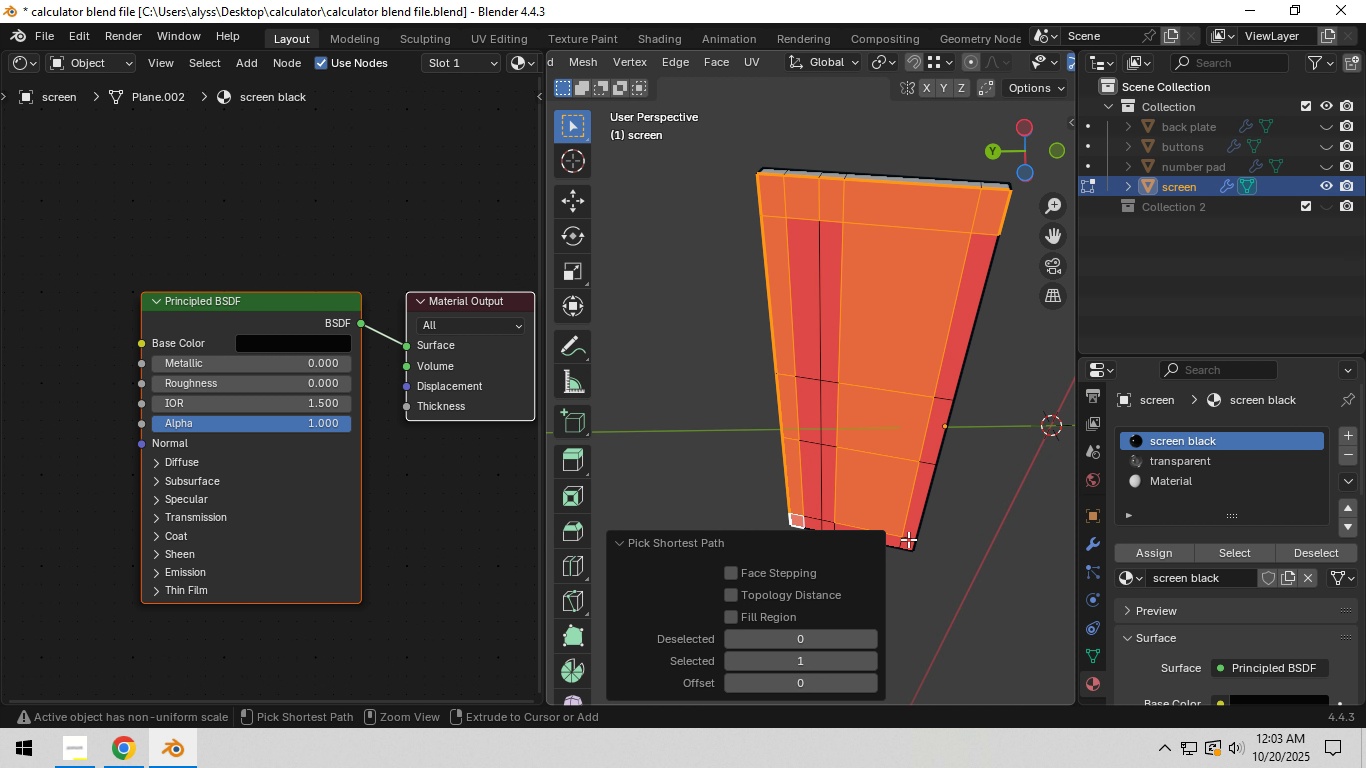 
hold_key(key=ControlLeft, duration=1.38)
left_click([907, 544])
 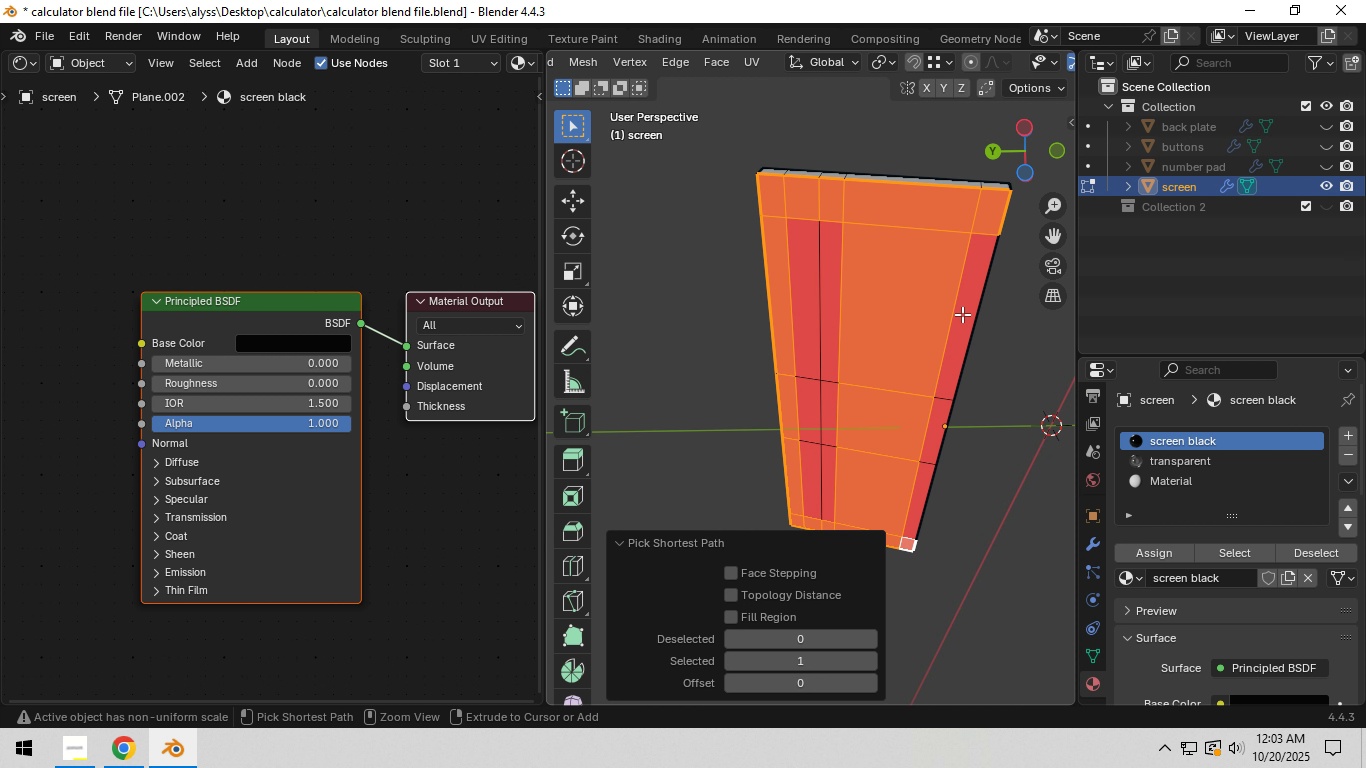 
left_click([962, 314])
 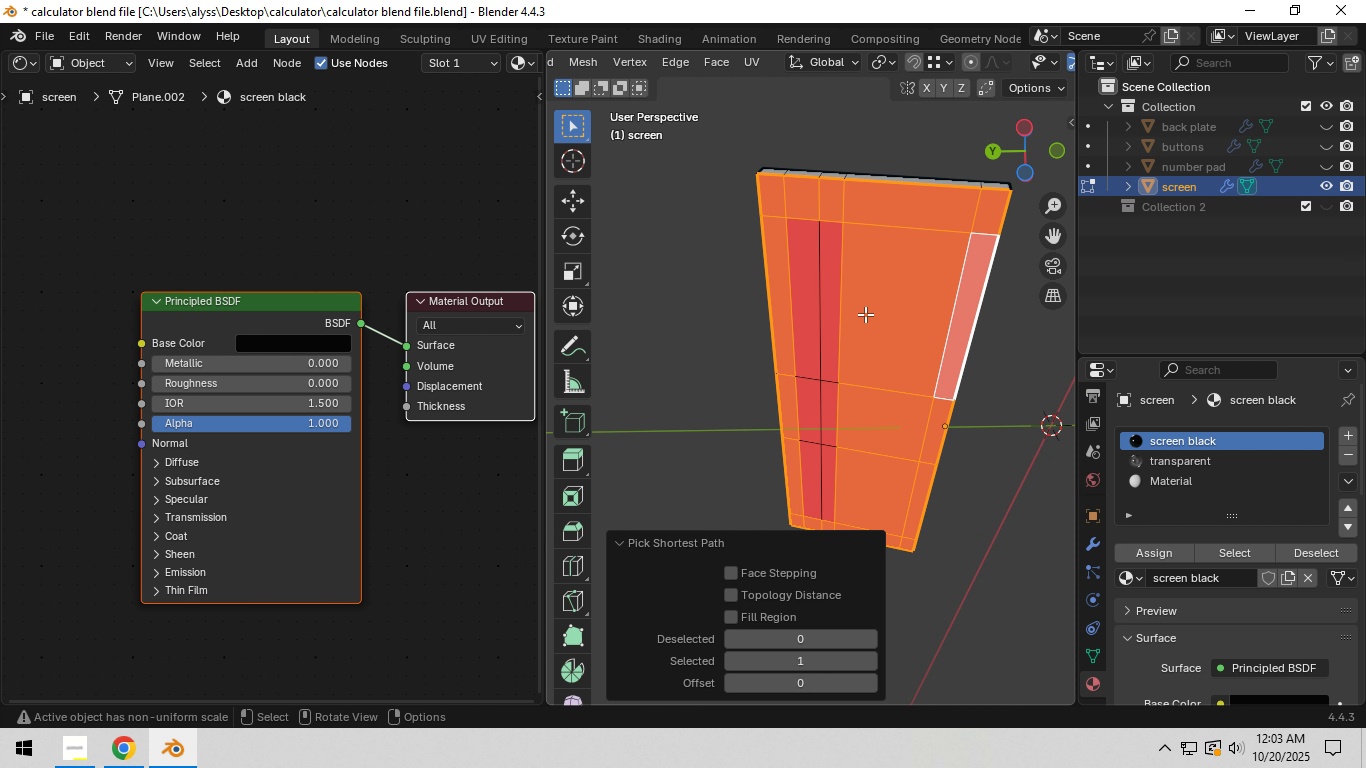 
hold_key(key=ShiftLeft, duration=1.15)
left_click([828, 298])
 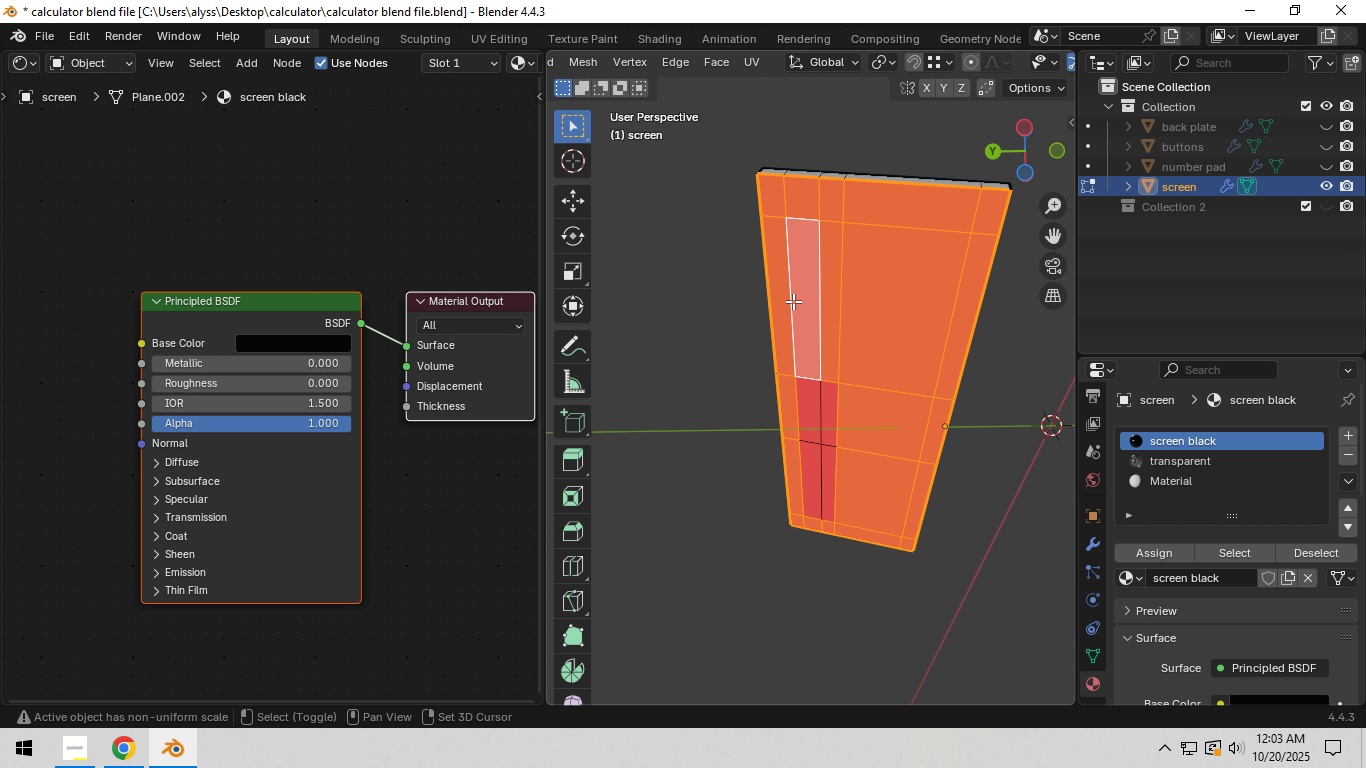 
double_click([793, 298])
 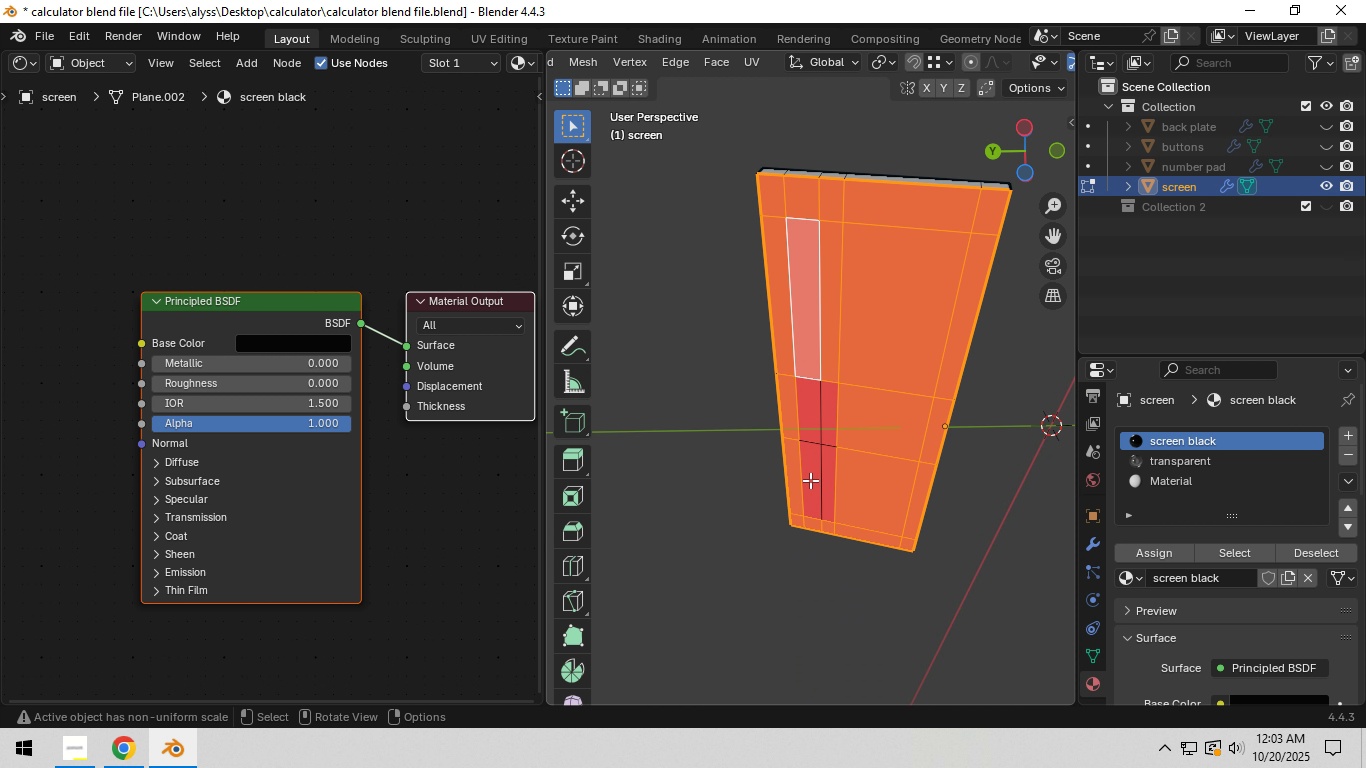 
hold_key(key=ControlLeft, duration=0.57)
left_click([811, 489])
 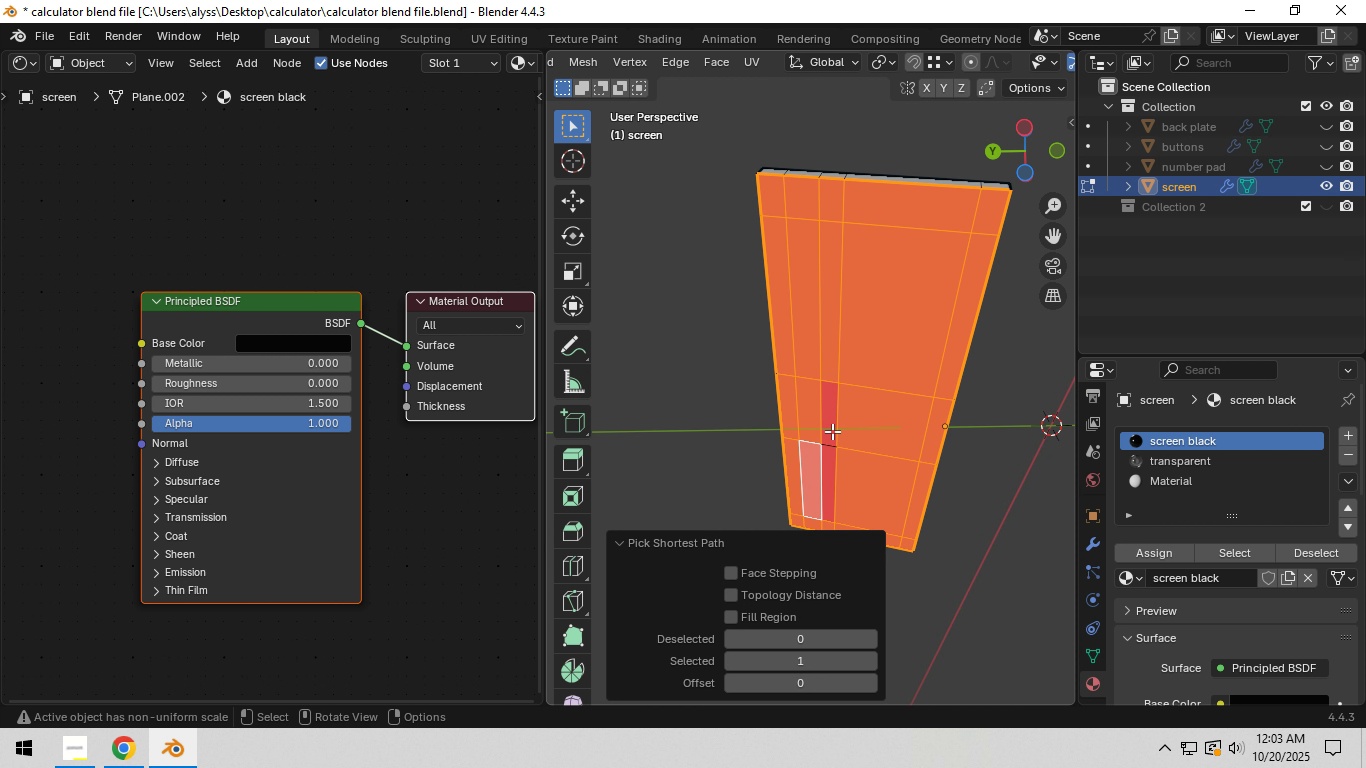 
hold_key(key=ShiftLeft, duration=0.83)
left_click([833, 420])
 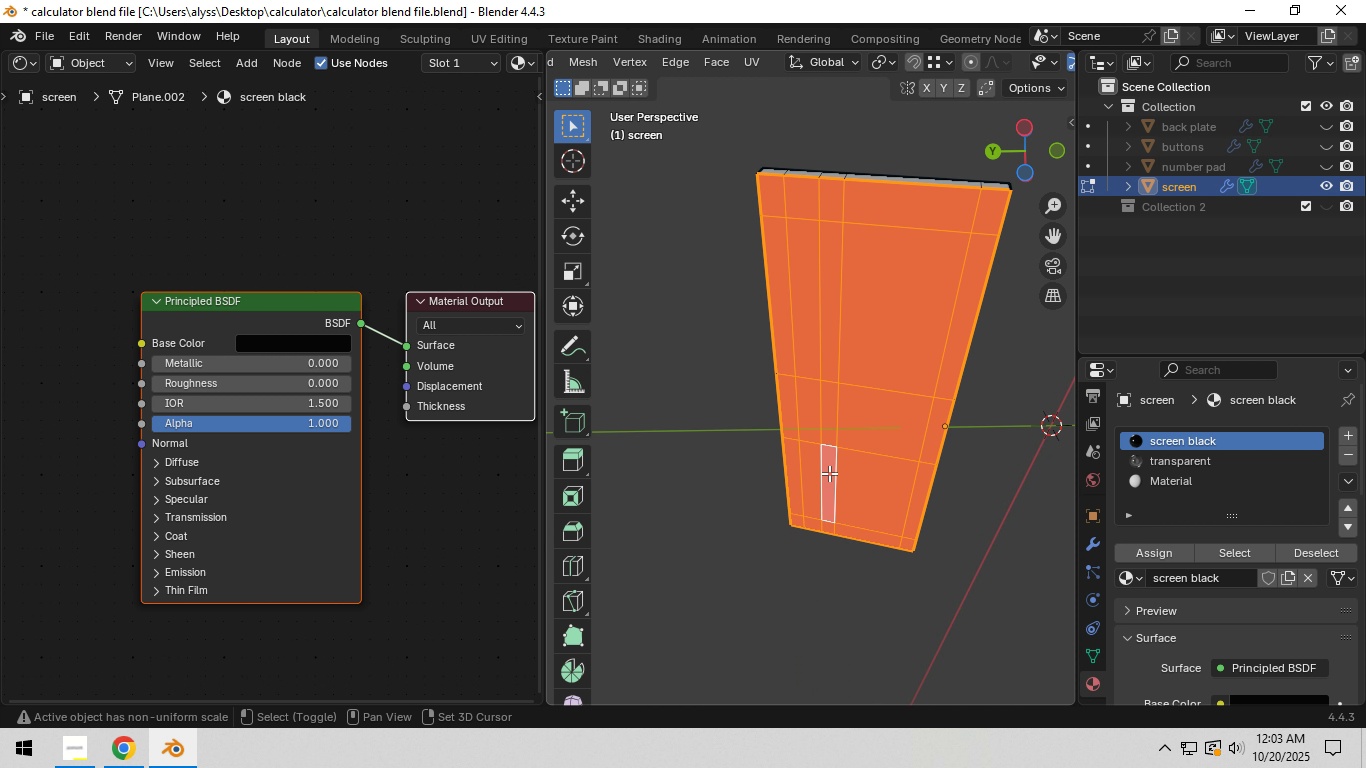 
double_click([829, 473])
 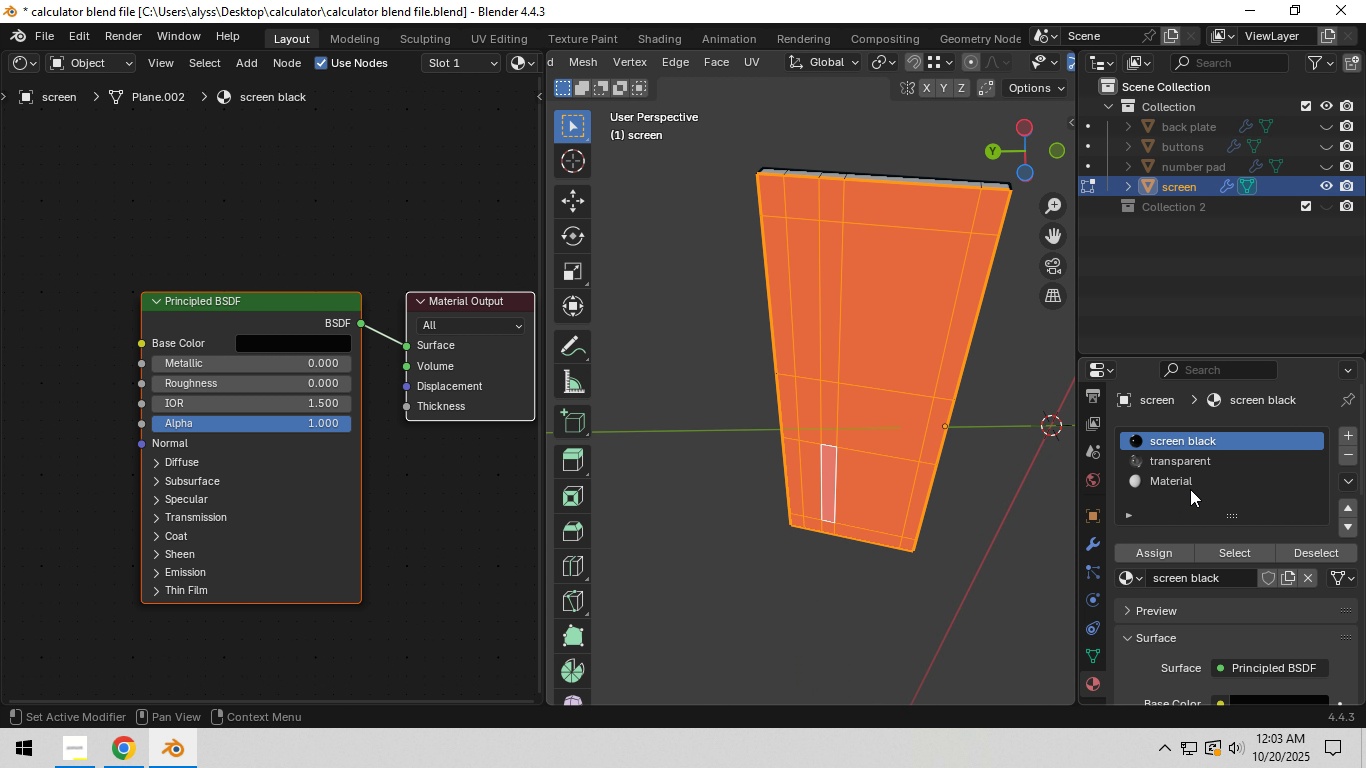 
left_click([1189, 488])
 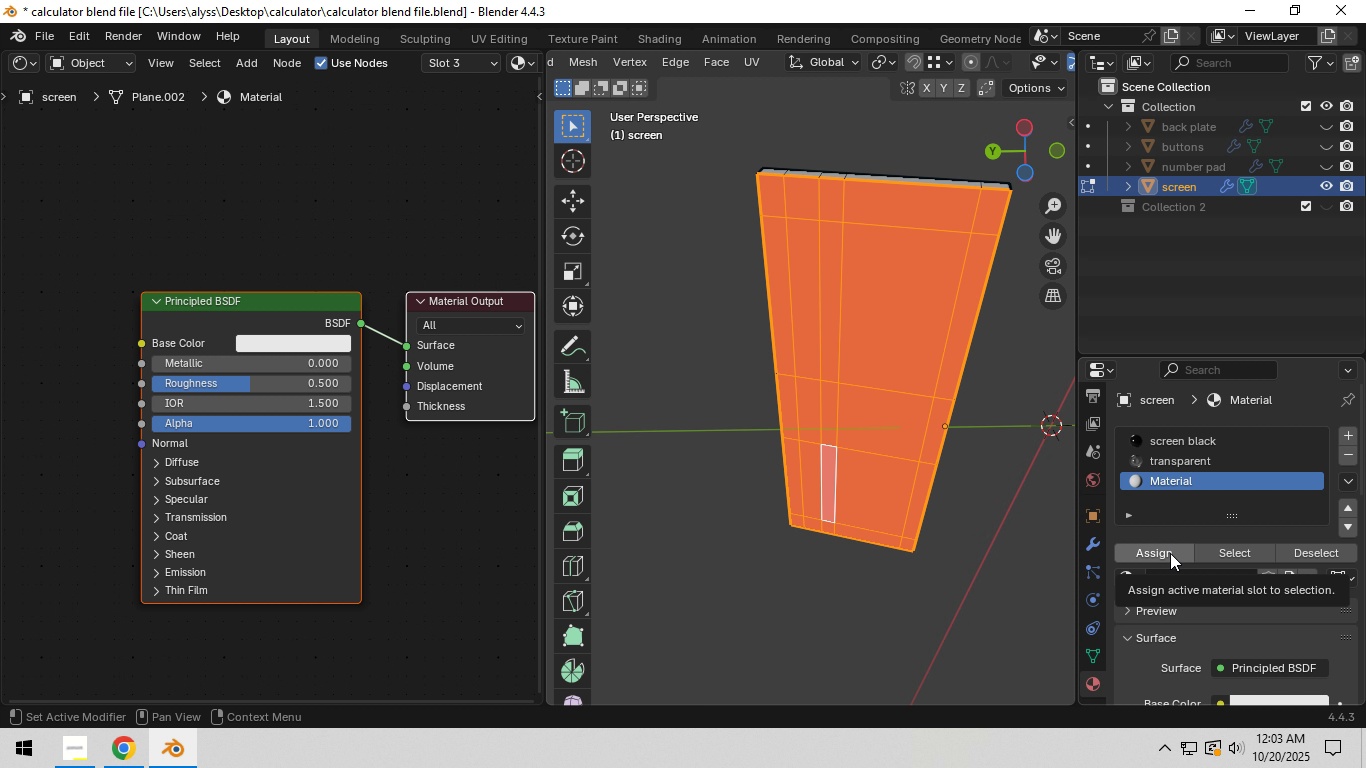 
left_click([1170, 553])
 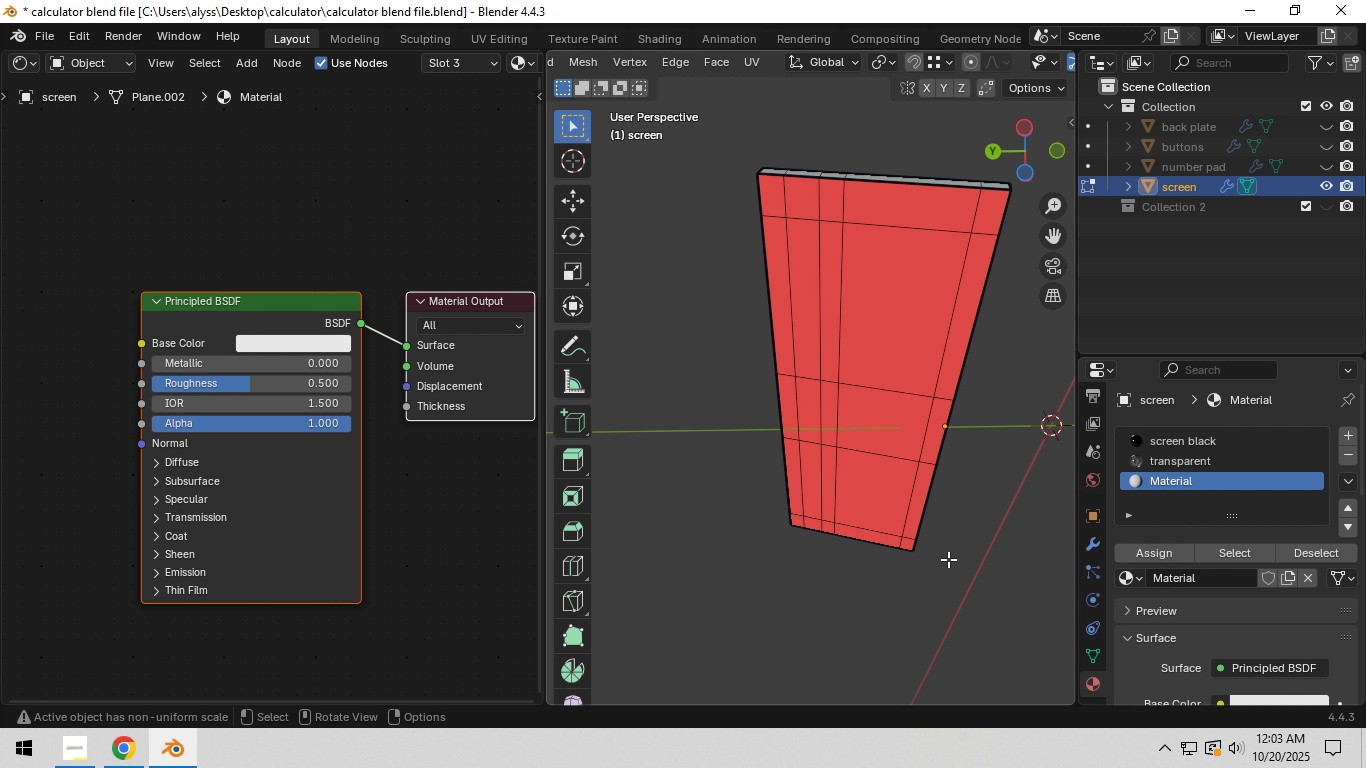 
left_click([948, 559])
 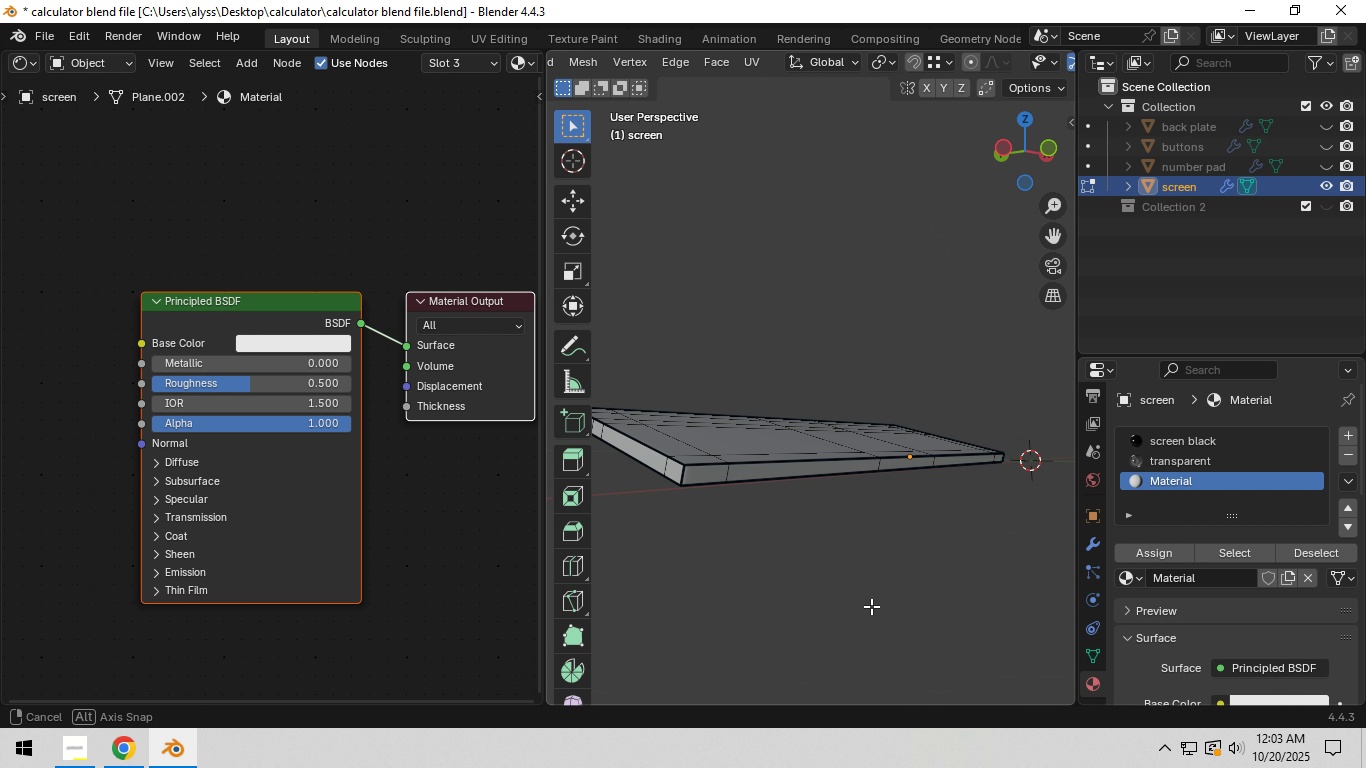 
key(Tab)
 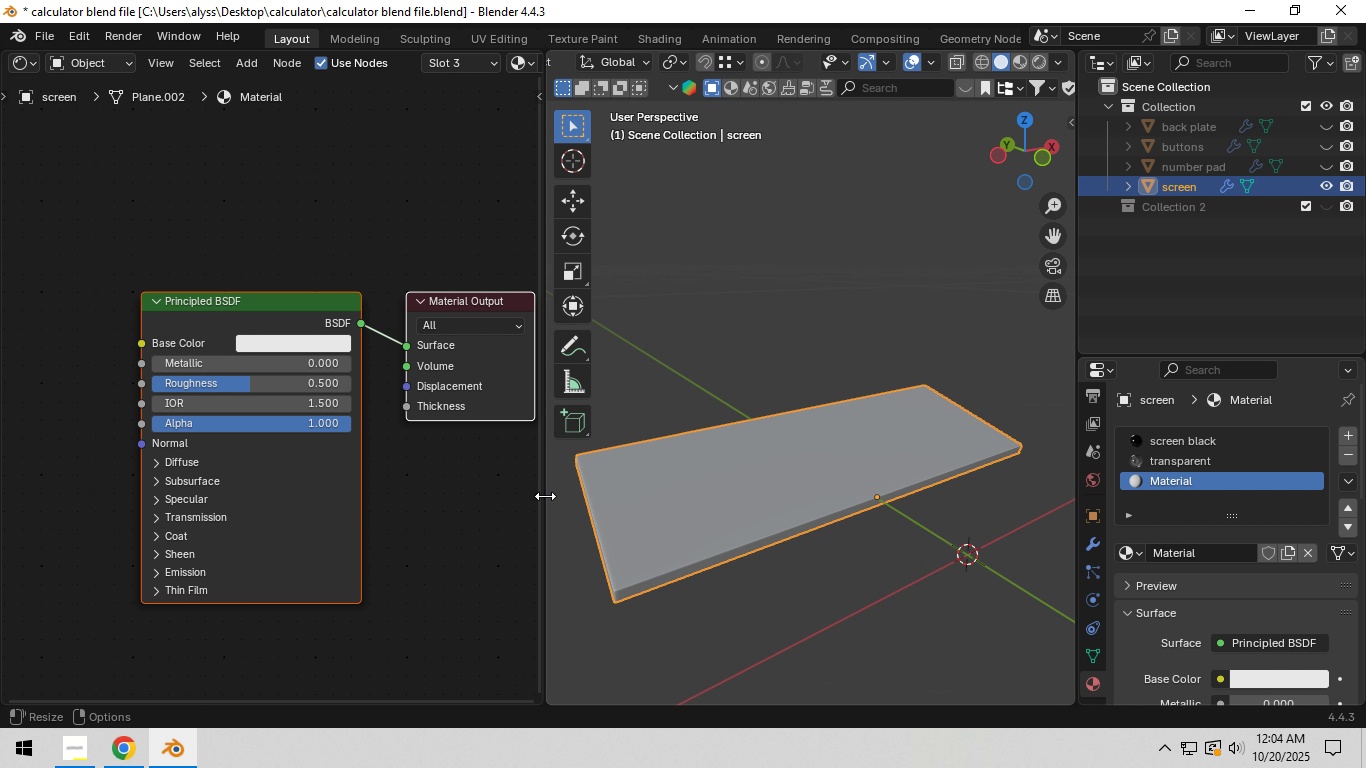 
scroll: coordinate [345, 467], scroll_direction: up, amount: 2.0
 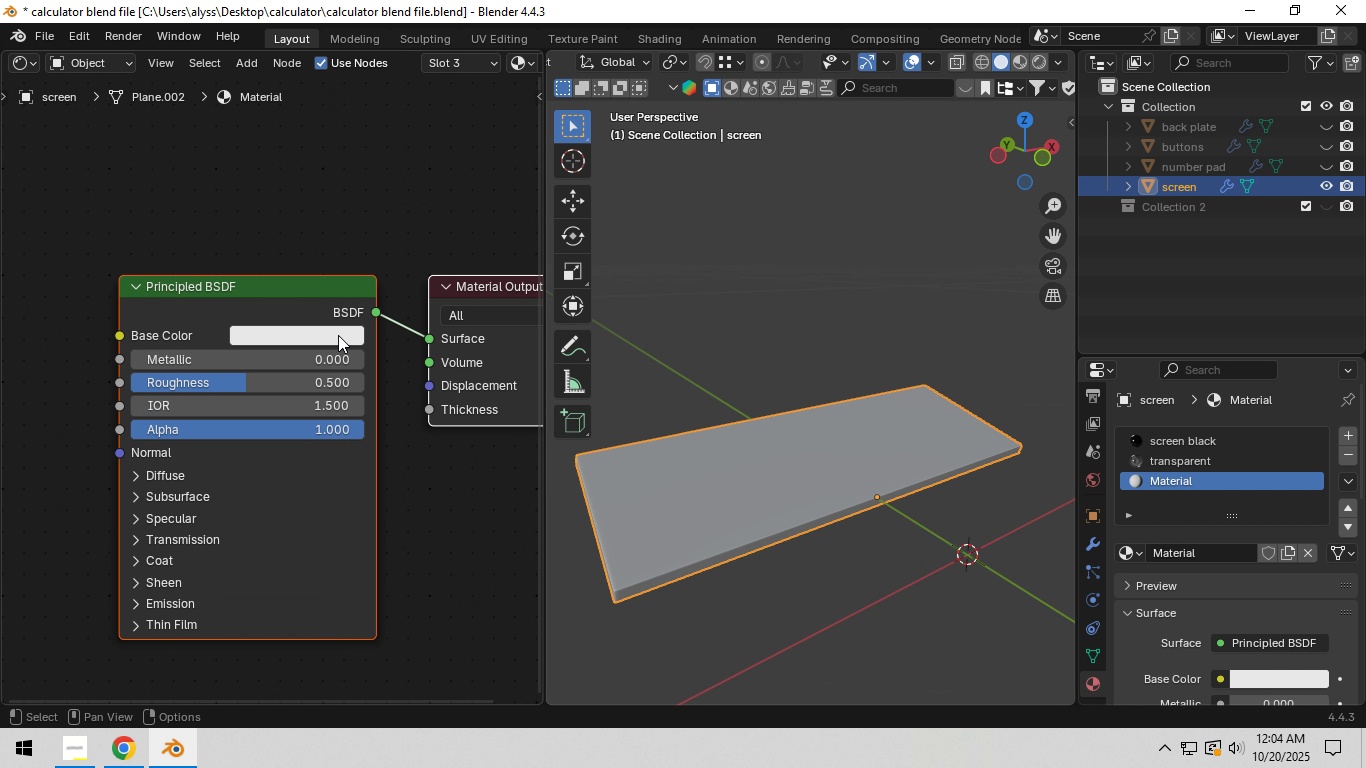 
left_click([338, 335])
 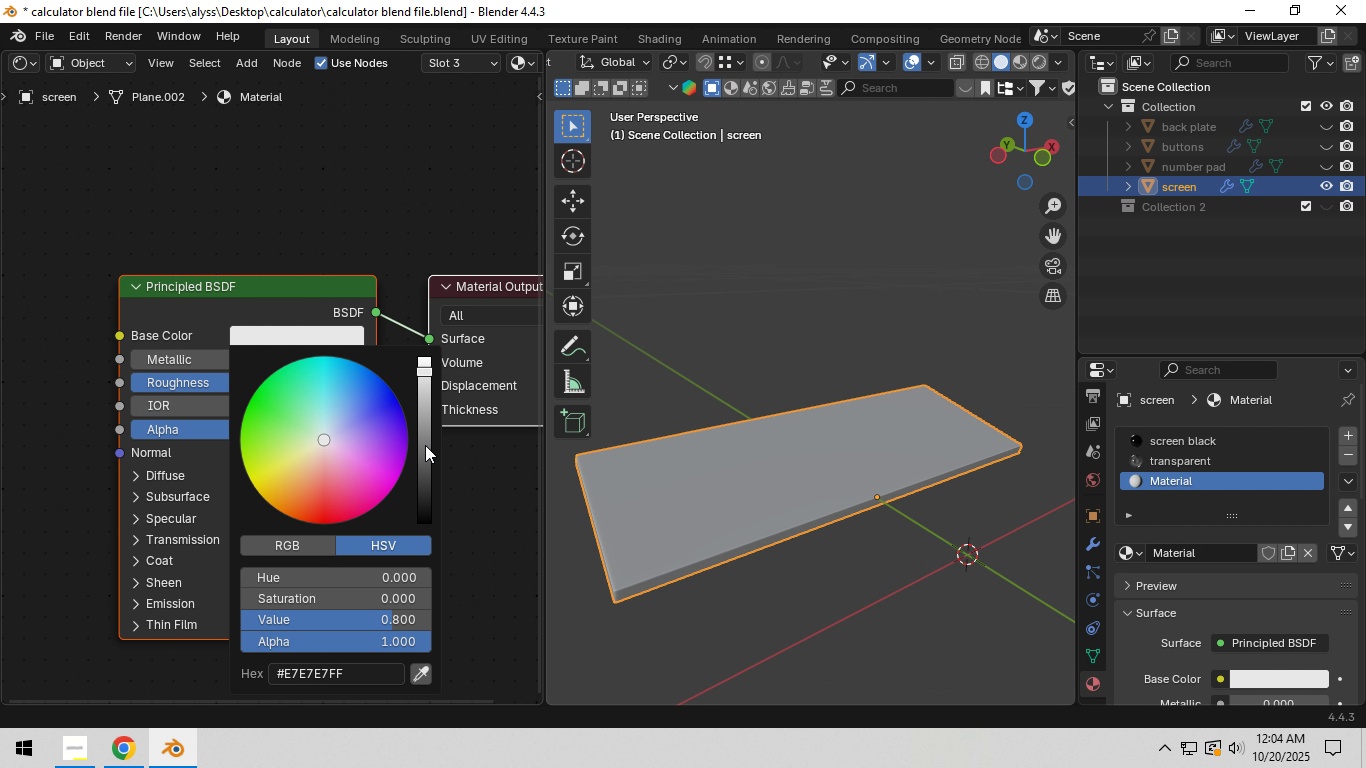 
left_click([425, 445])
 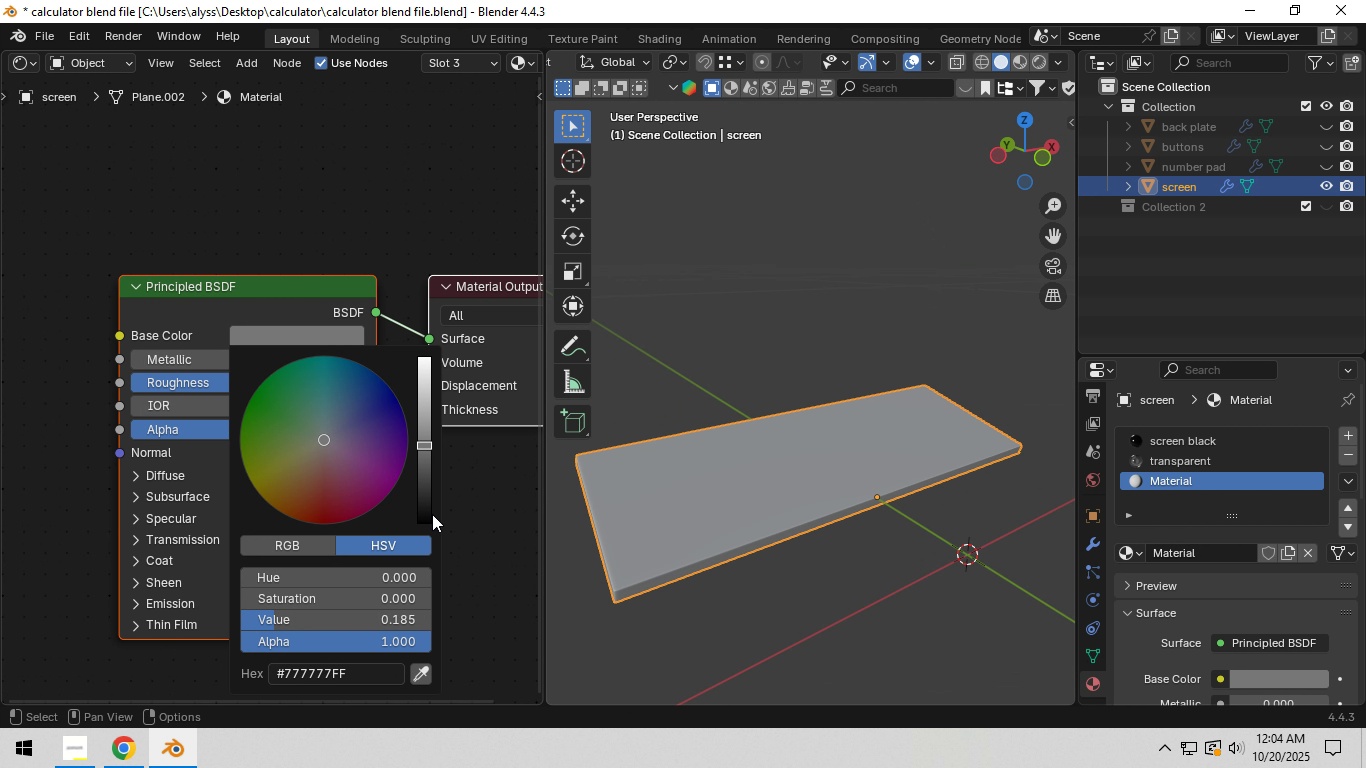 
left_click([468, 523])
 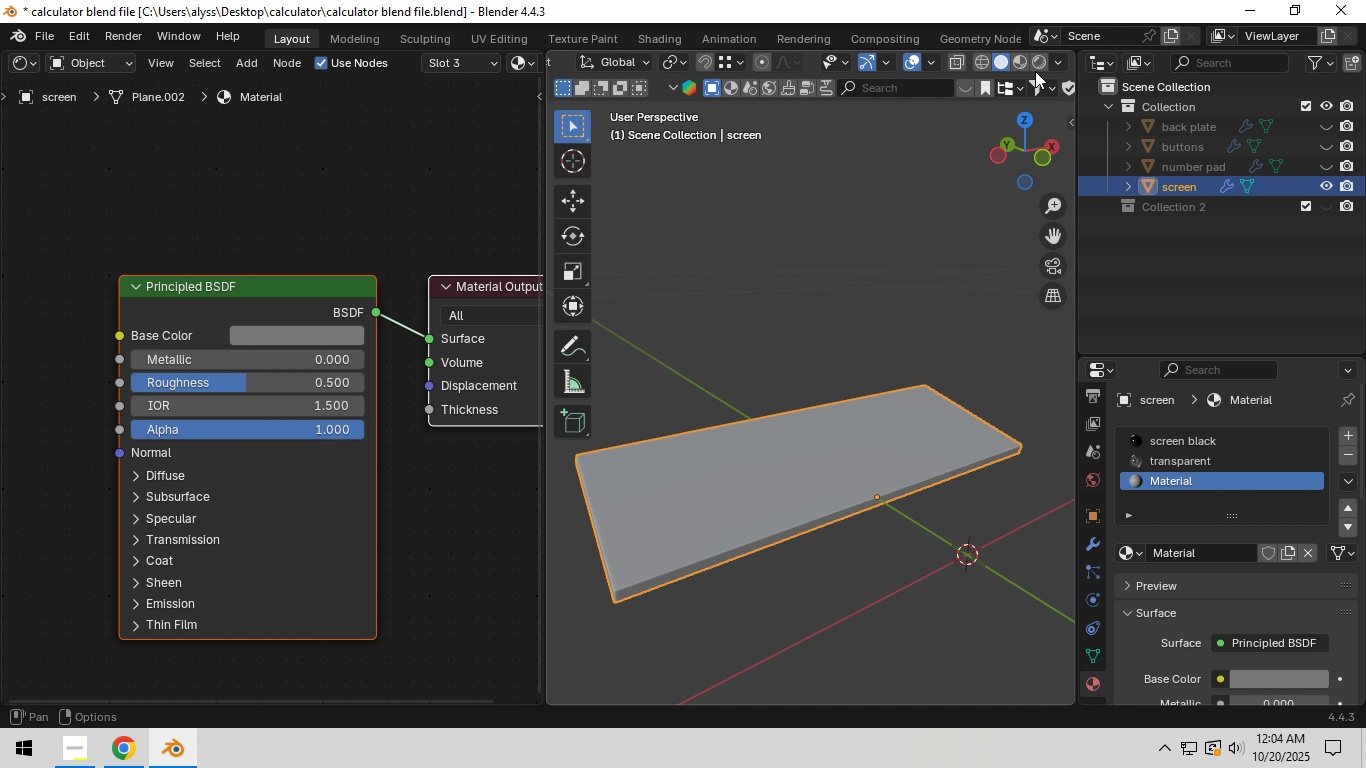 
left_click([1035, 68])
 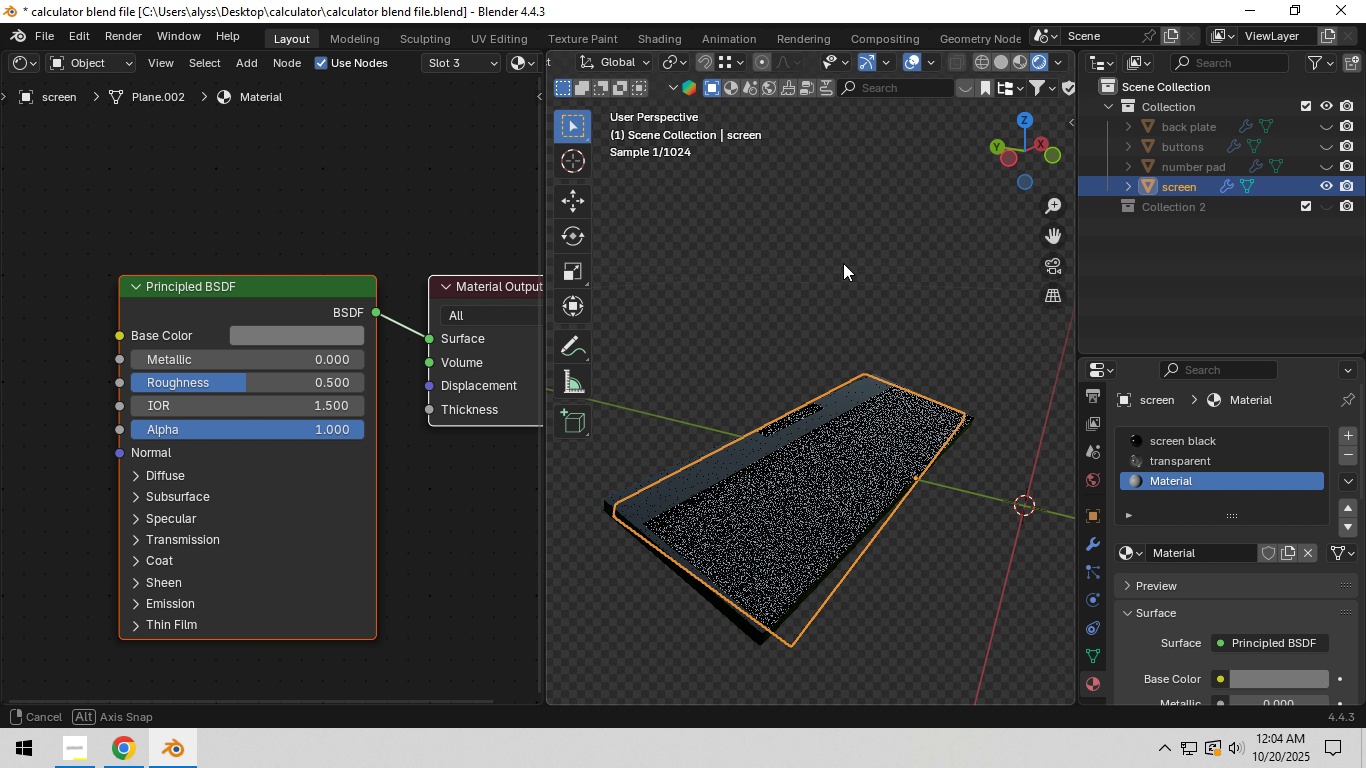 
wait(8.18)
 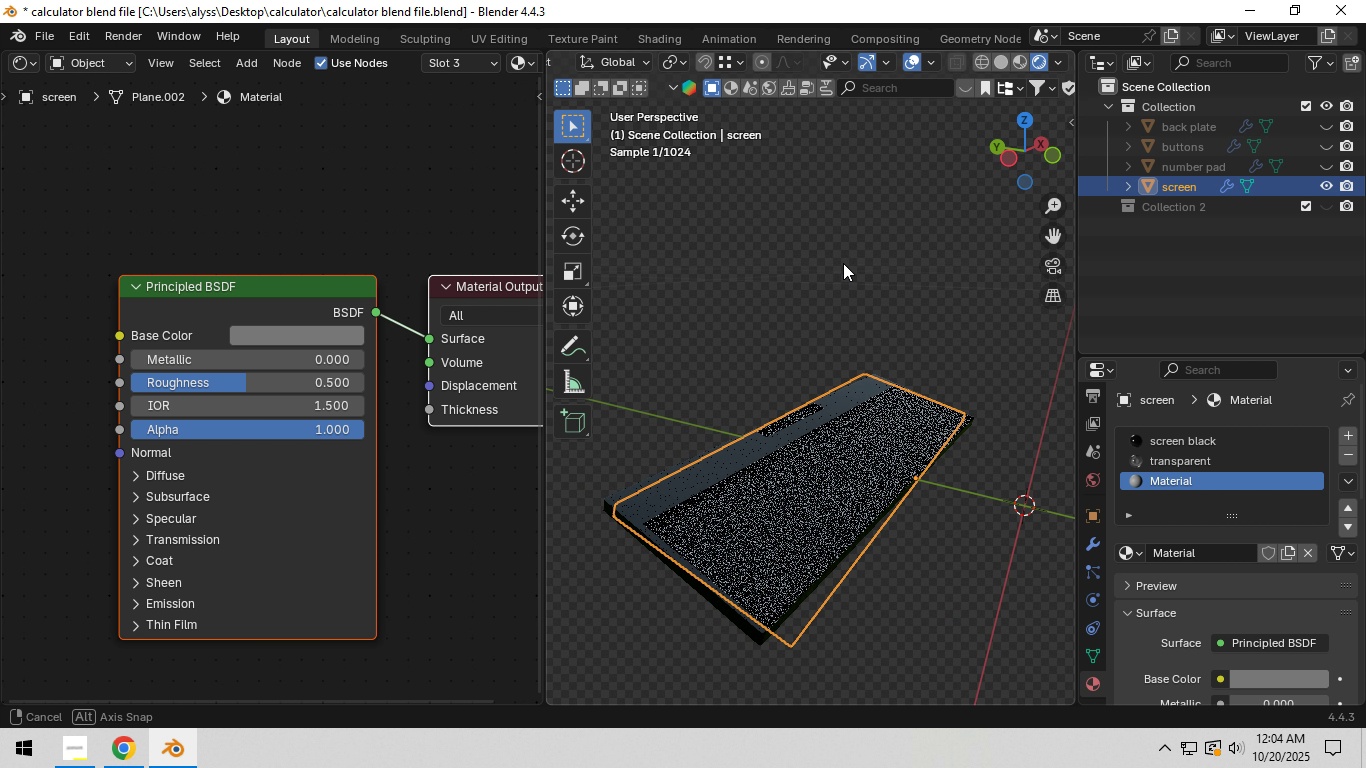 
left_click_drag(start_coordinate=[281, 375], to_coordinate=[1221, 395])
 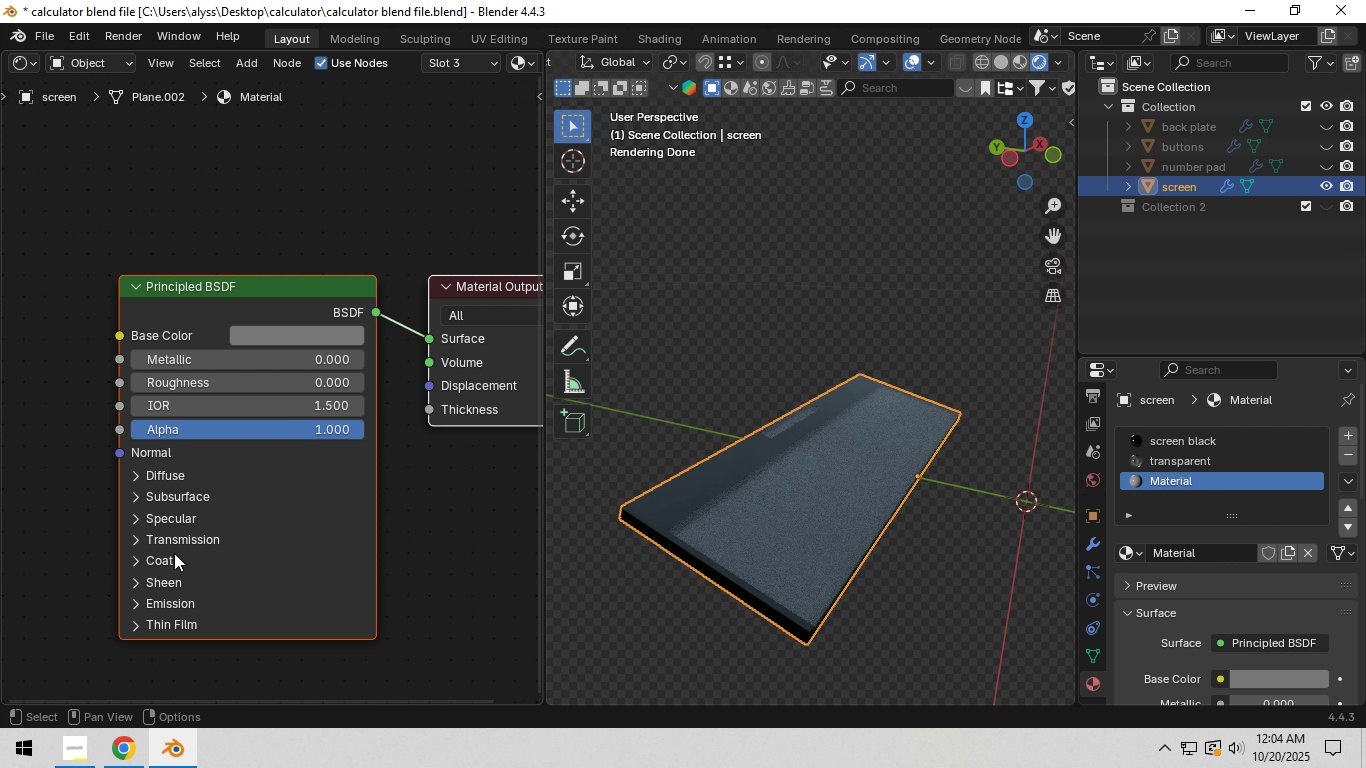 
wait(5.51)
 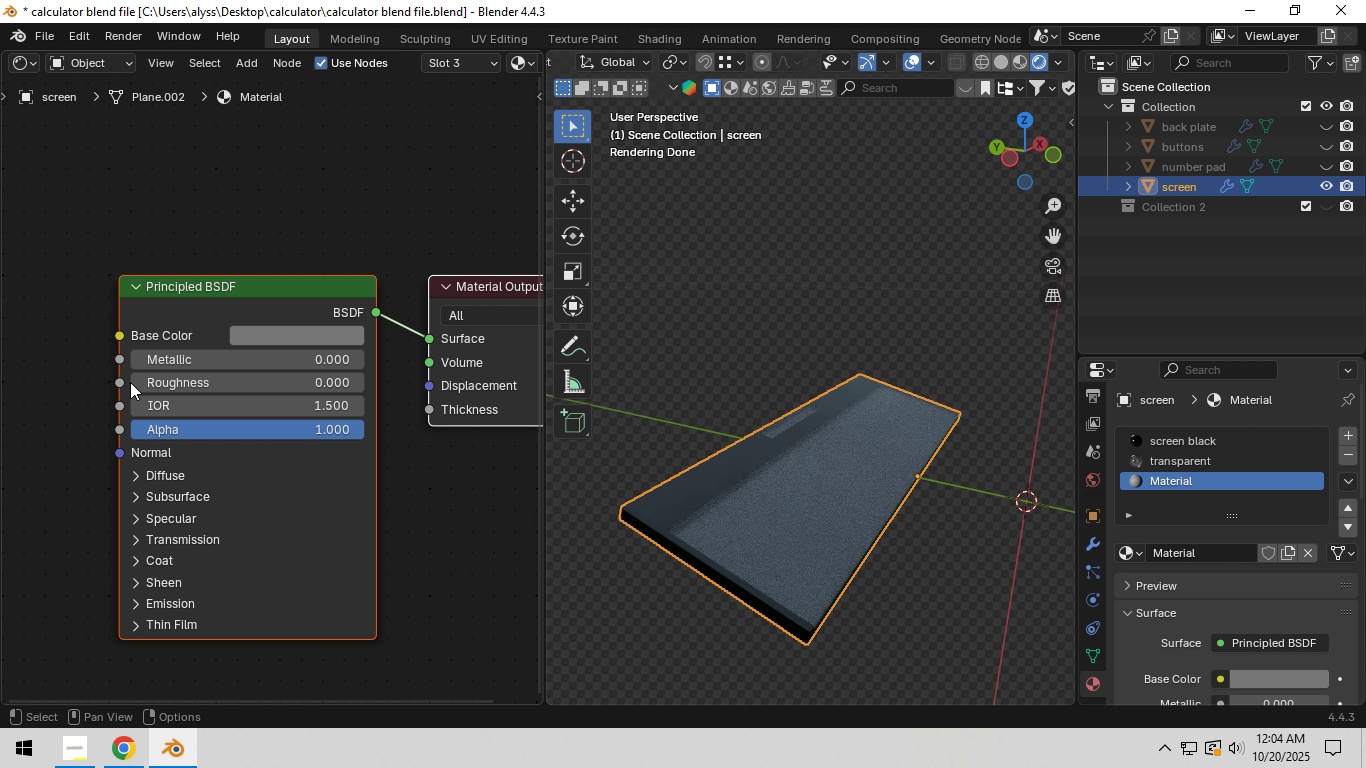 
left_click([135, 596])
 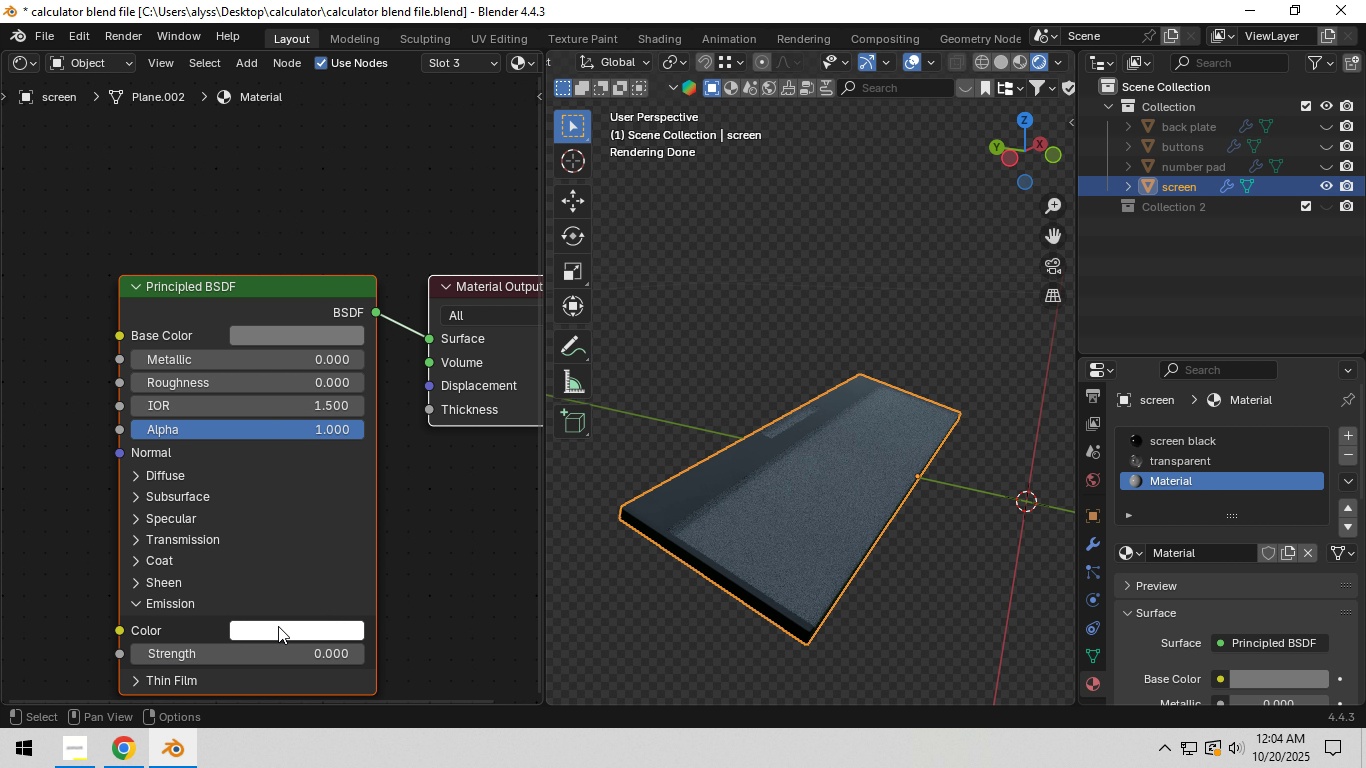 
left_click([278, 626])
 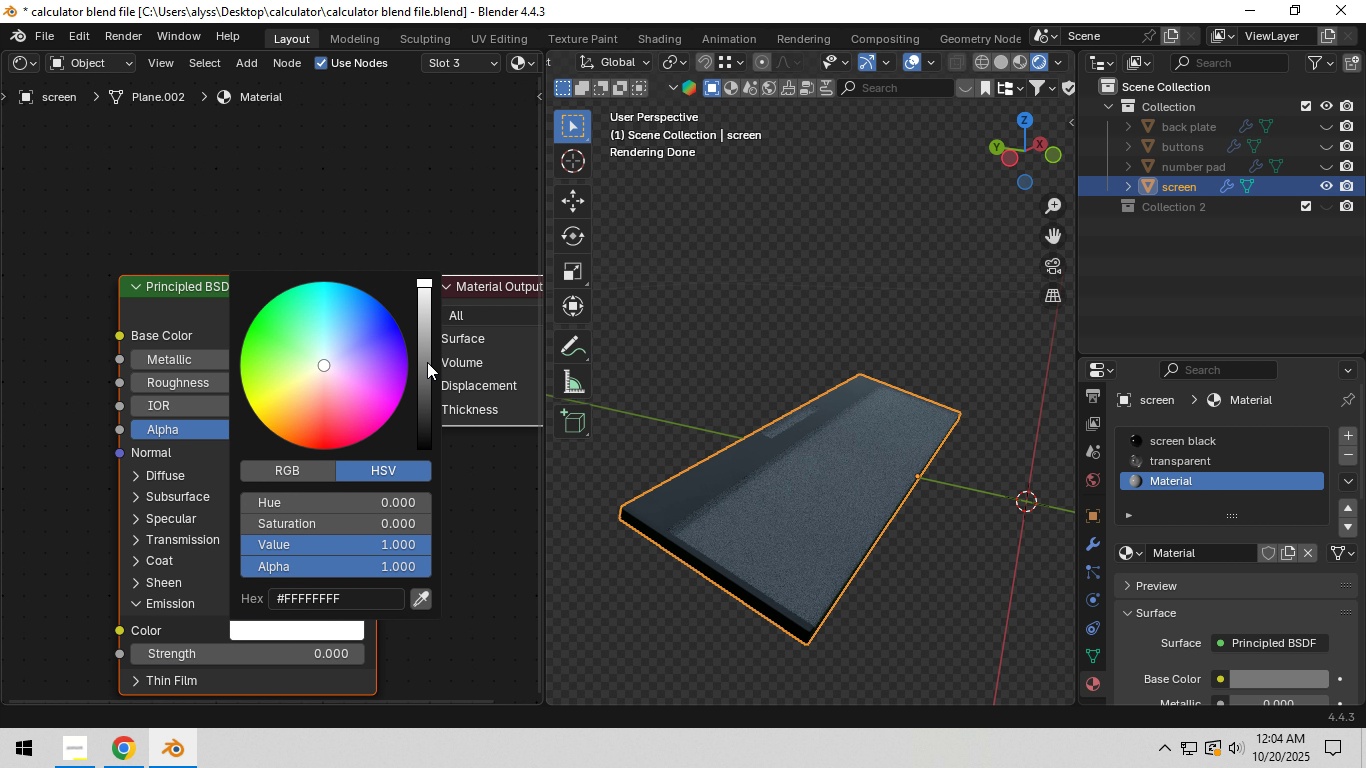 
left_click([427, 362])
 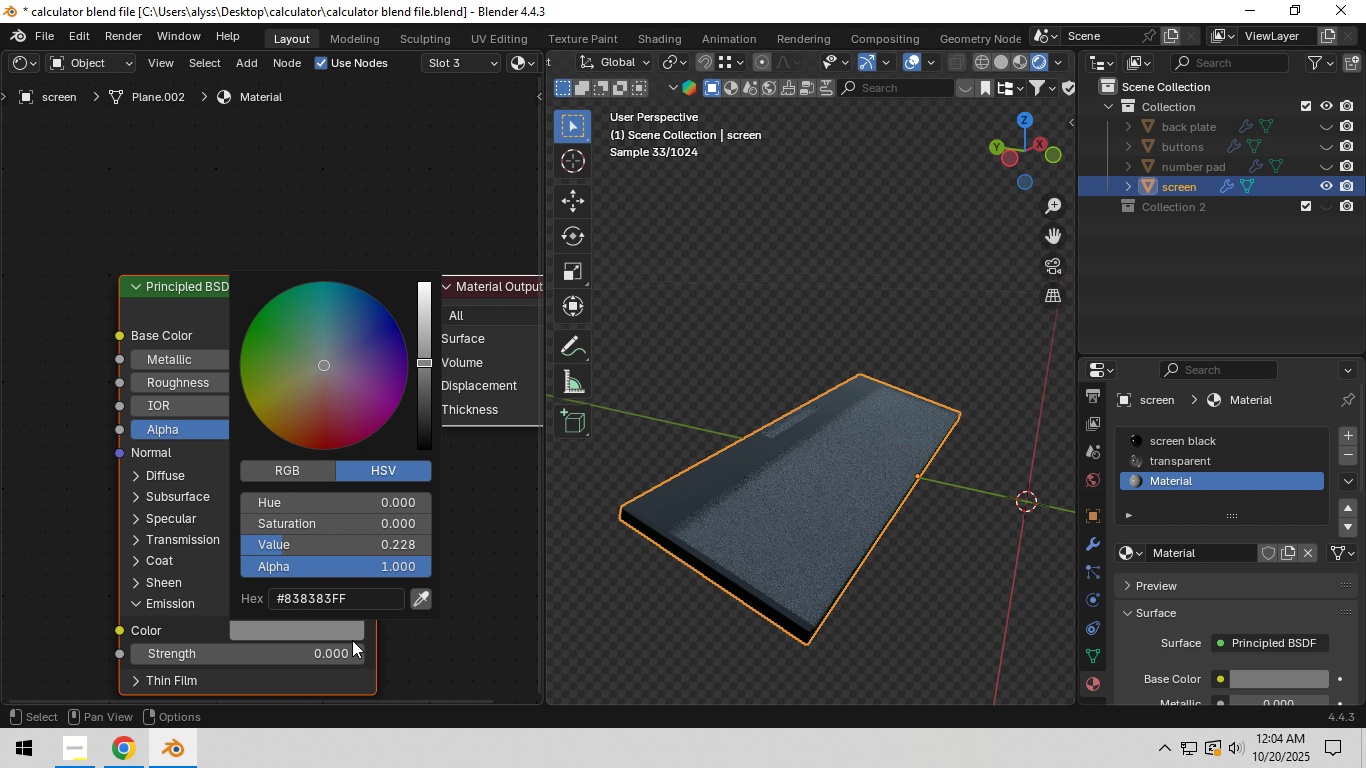 
left_click([342, 654])
 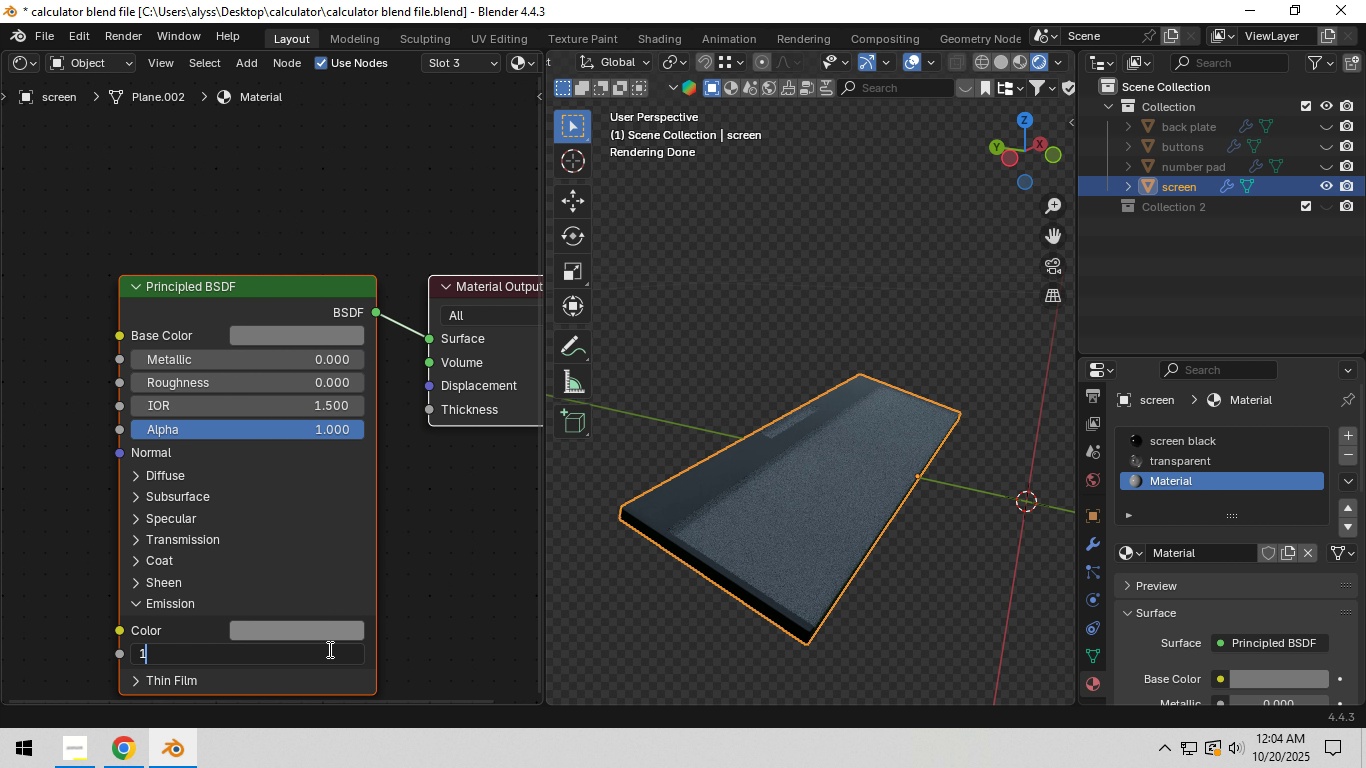 
key(Numpad1)
 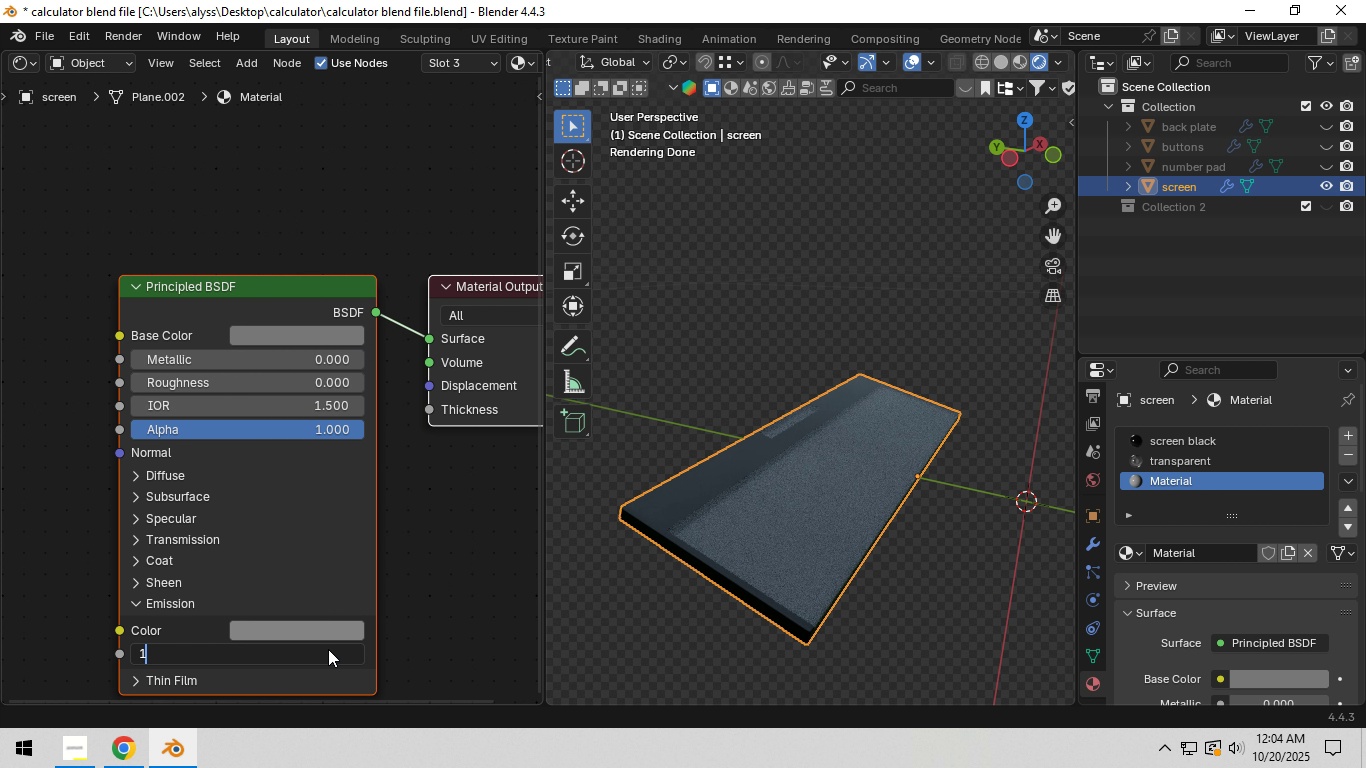 
key(NumpadEnter)
 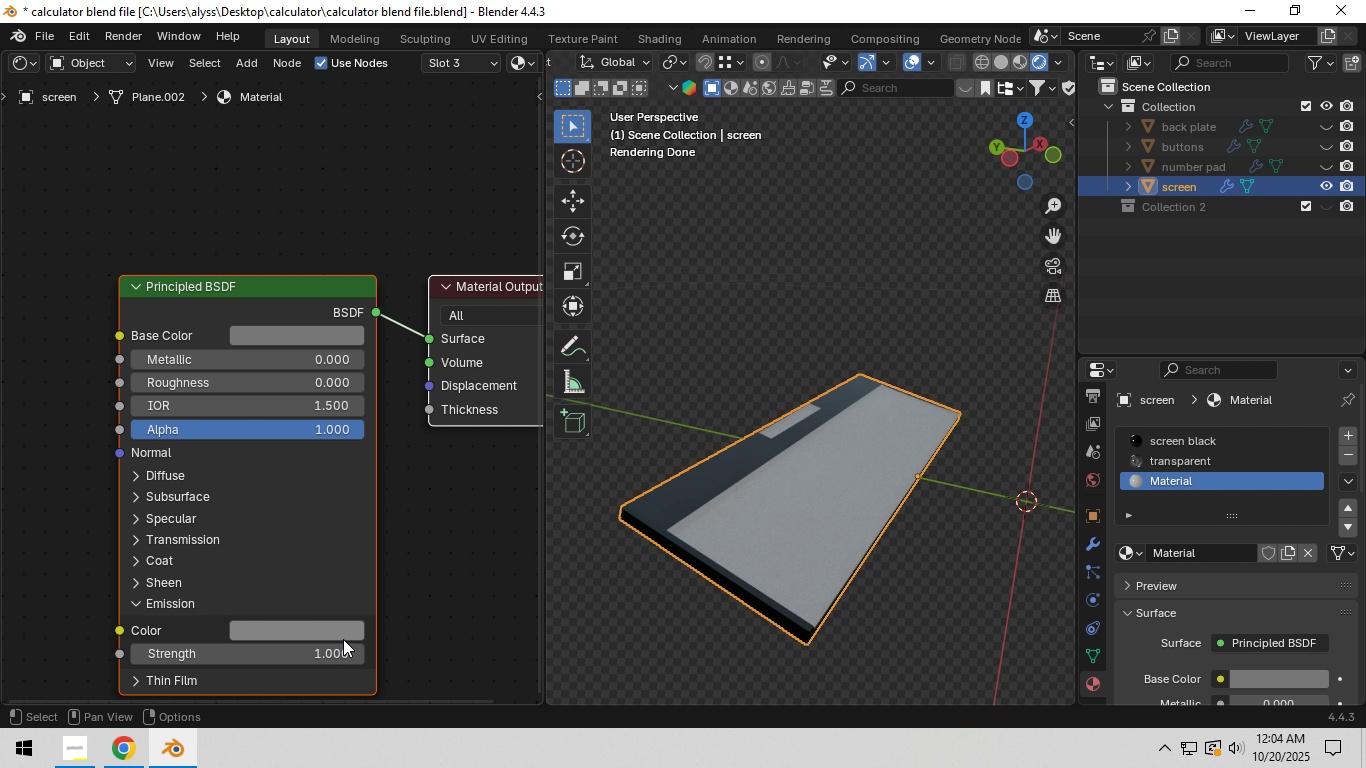 
left_click([316, 651])
 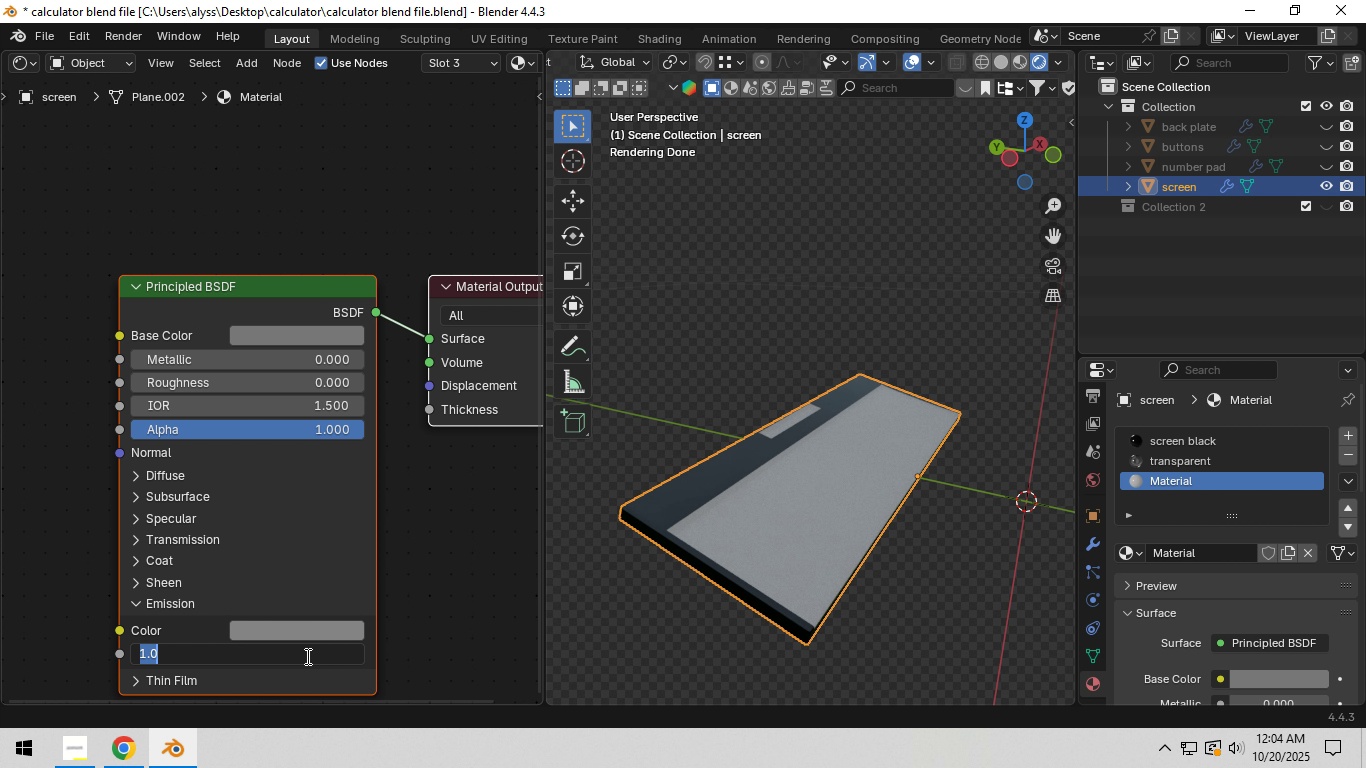 
key(Numpad0)
 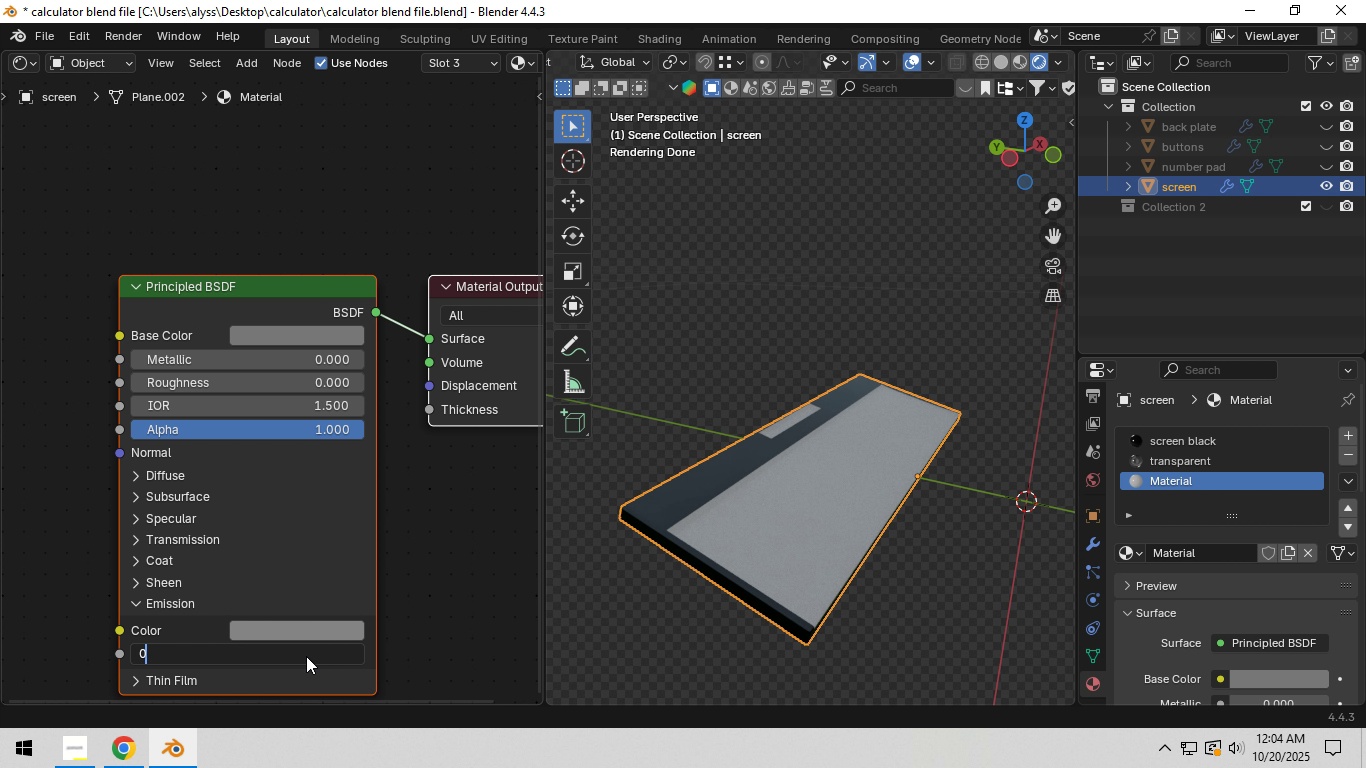 
key(NumpadEnter)
 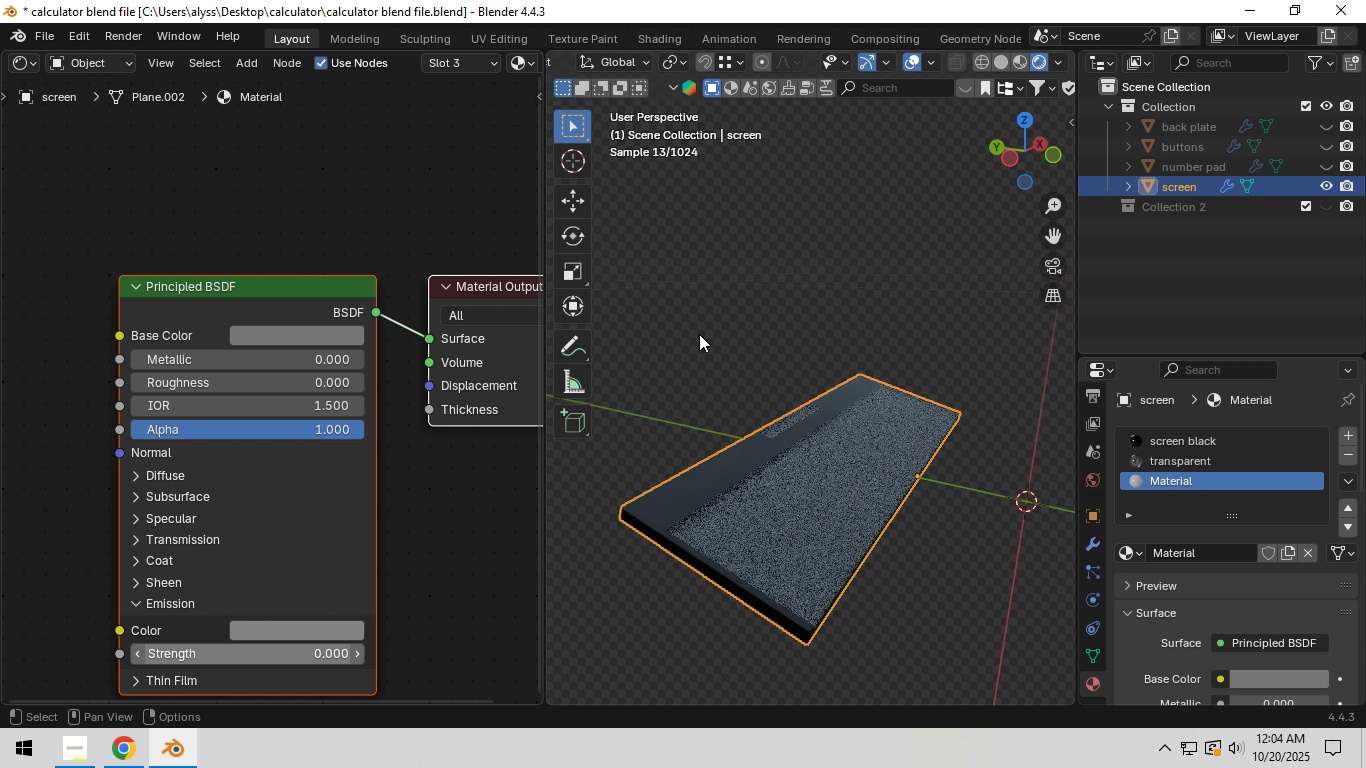 
left_click([699, 334])
 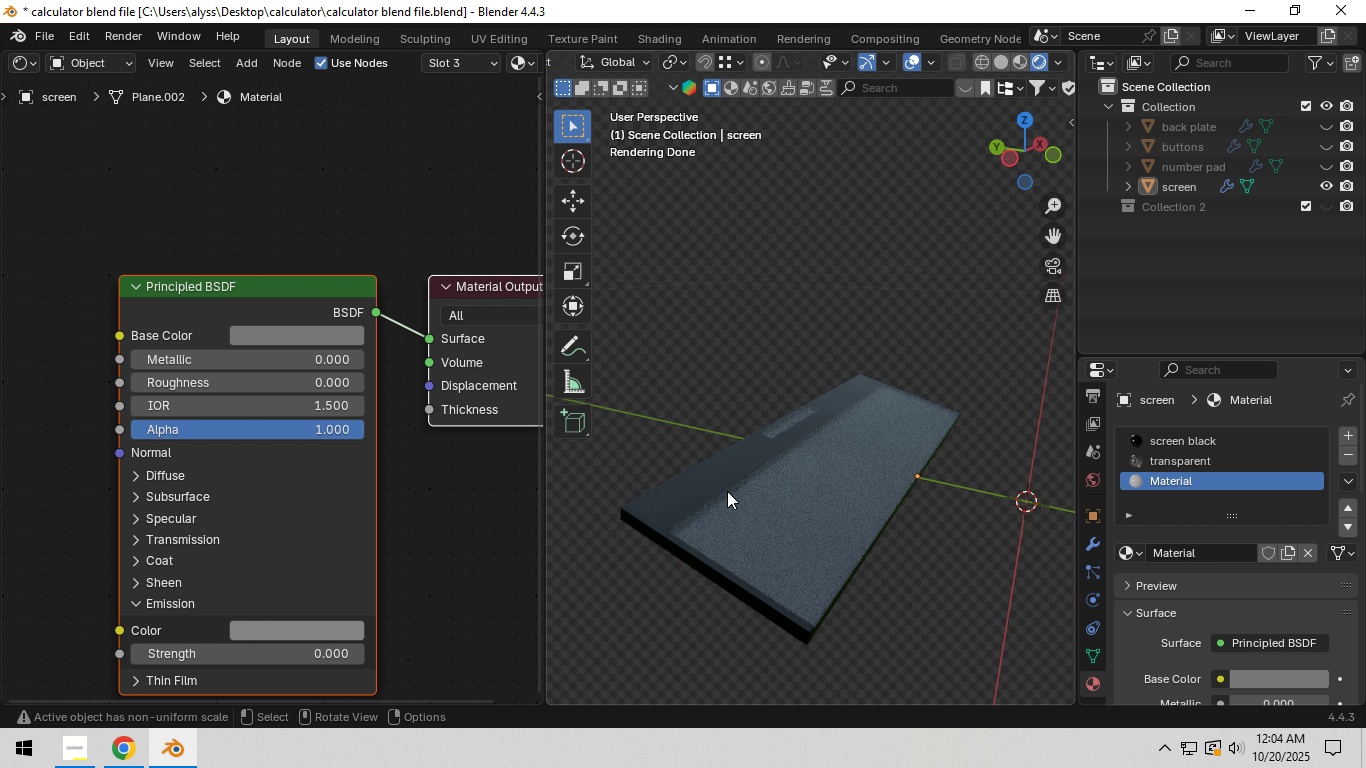 
hold_key(key=Z, duration=0.37)
 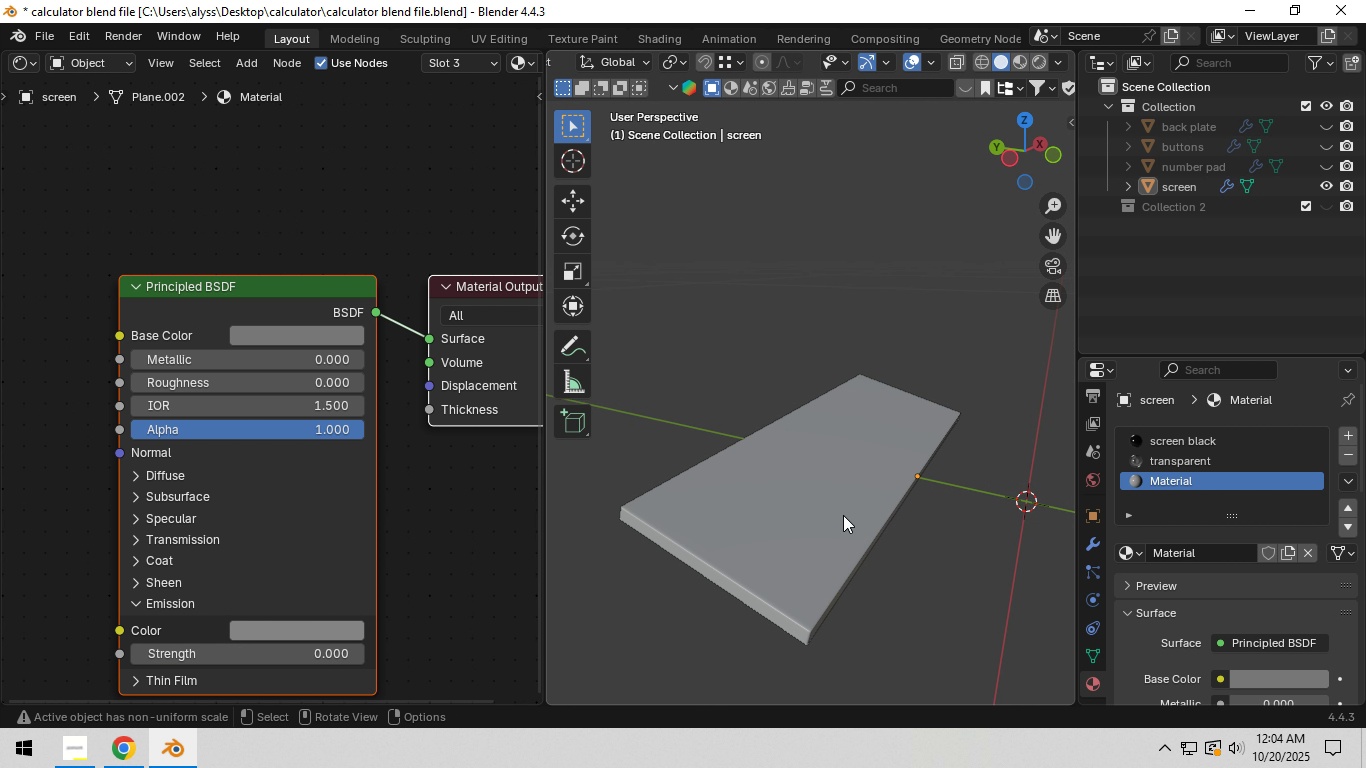 
key(Control+S)
 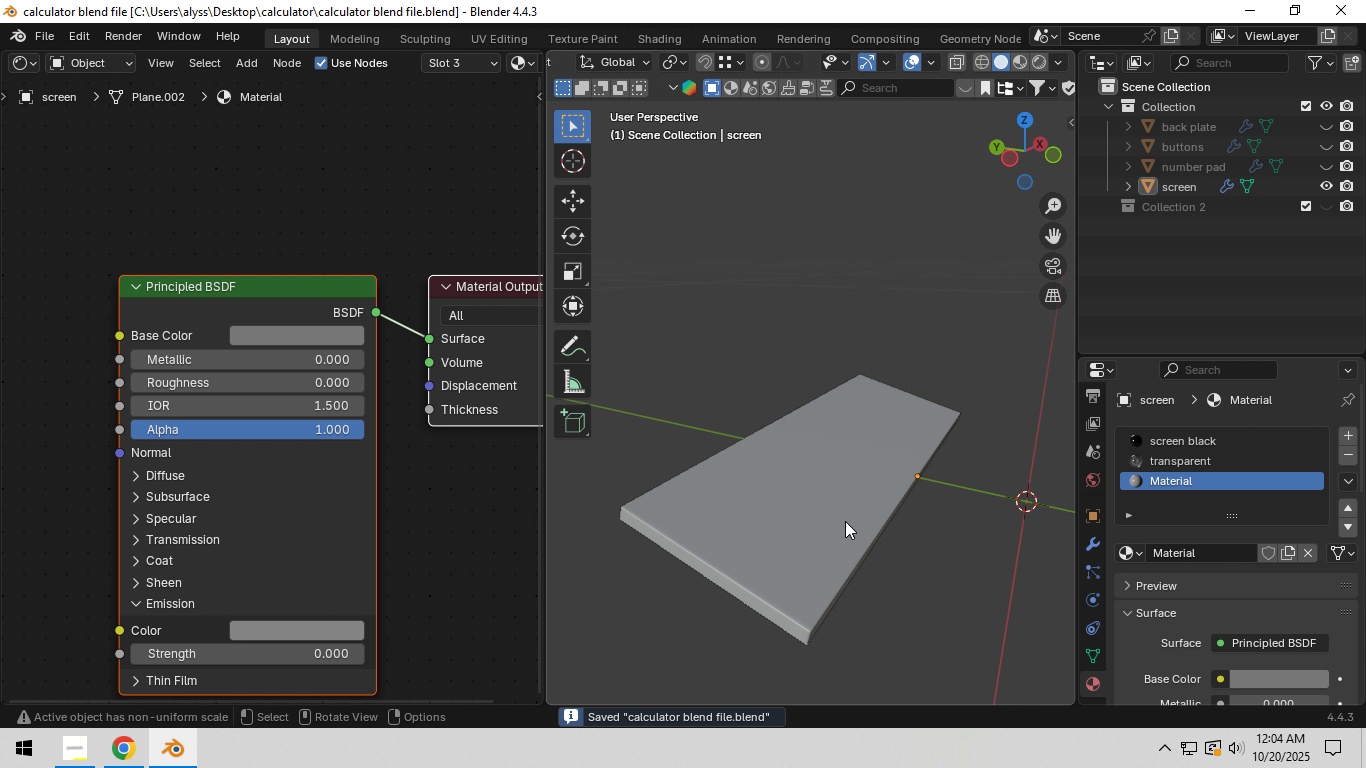 
scroll: coordinate [845, 521], scroll_direction: down, amount: 3.0
 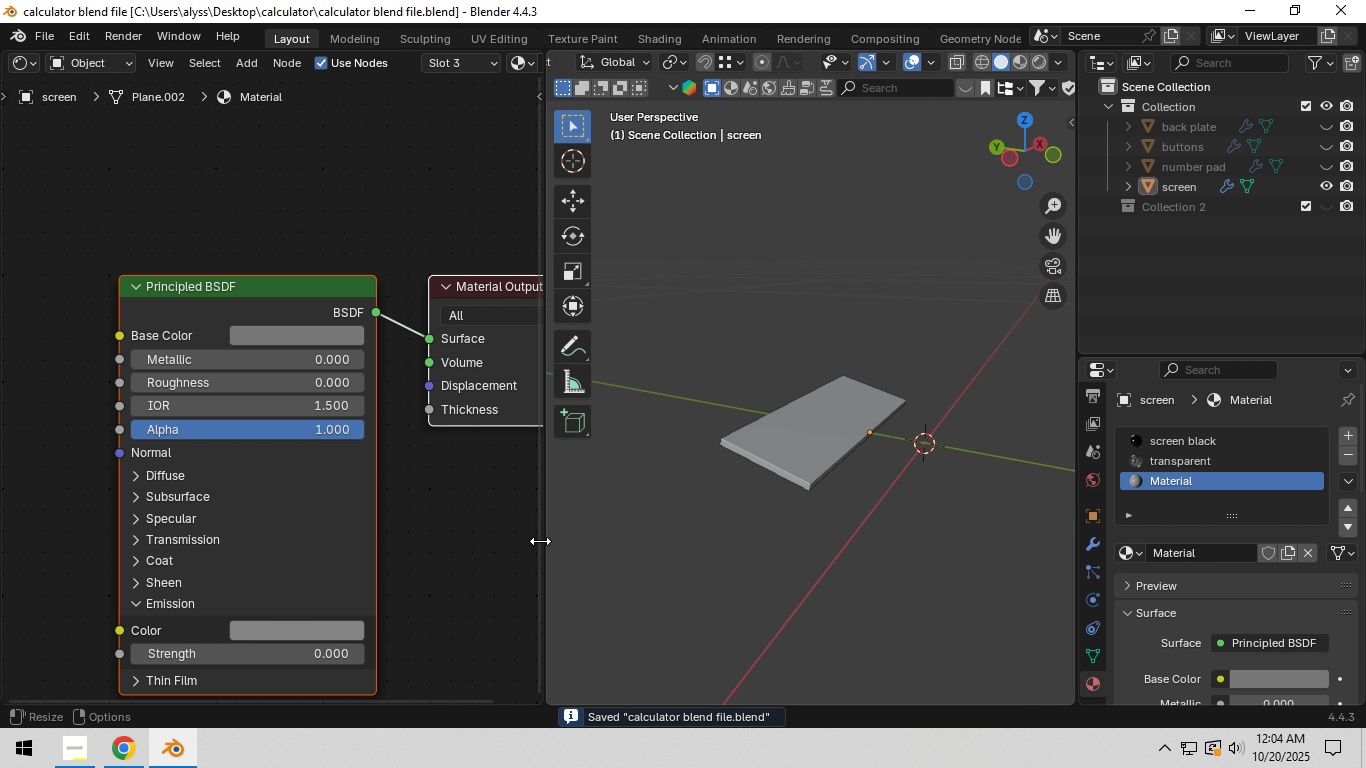 
left_click_drag(start_coordinate=[542, 541], to_coordinate=[316, 561])
 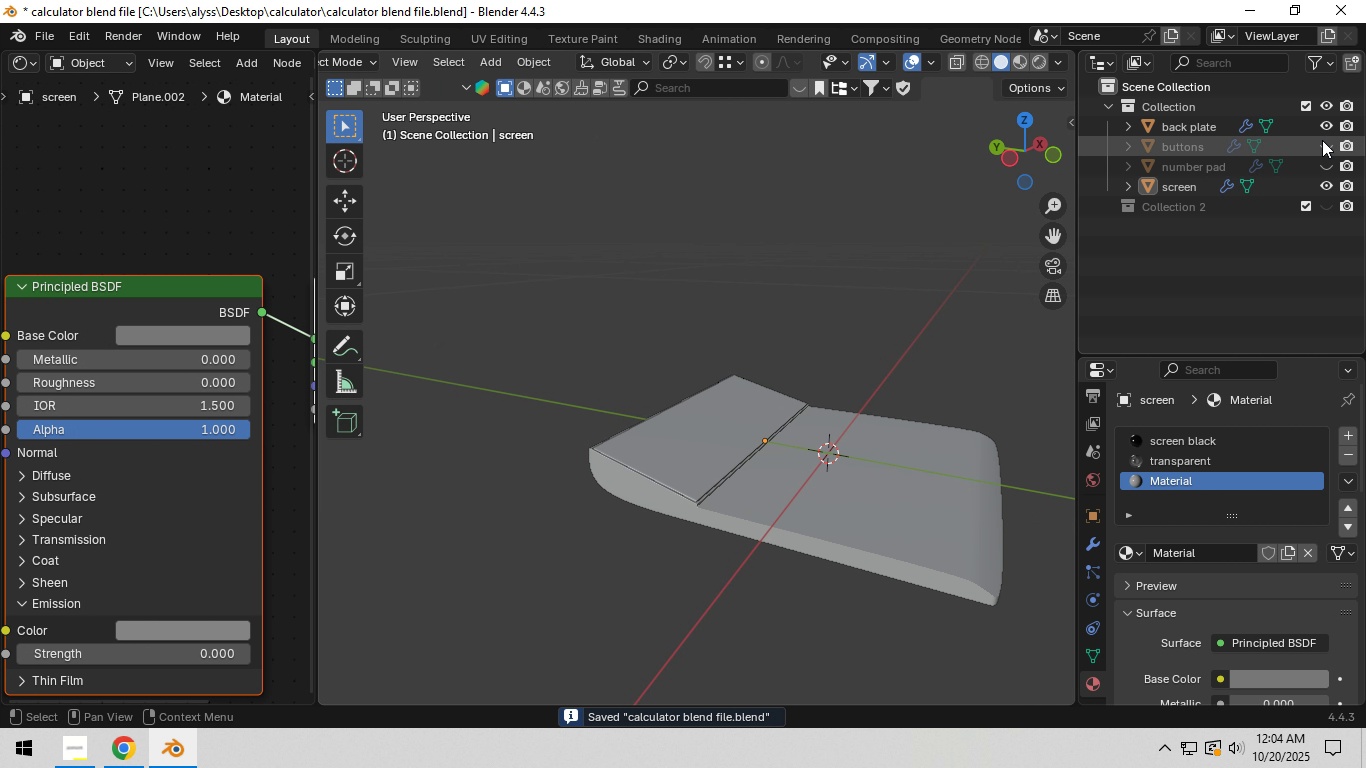 
double_click([1320, 147])
 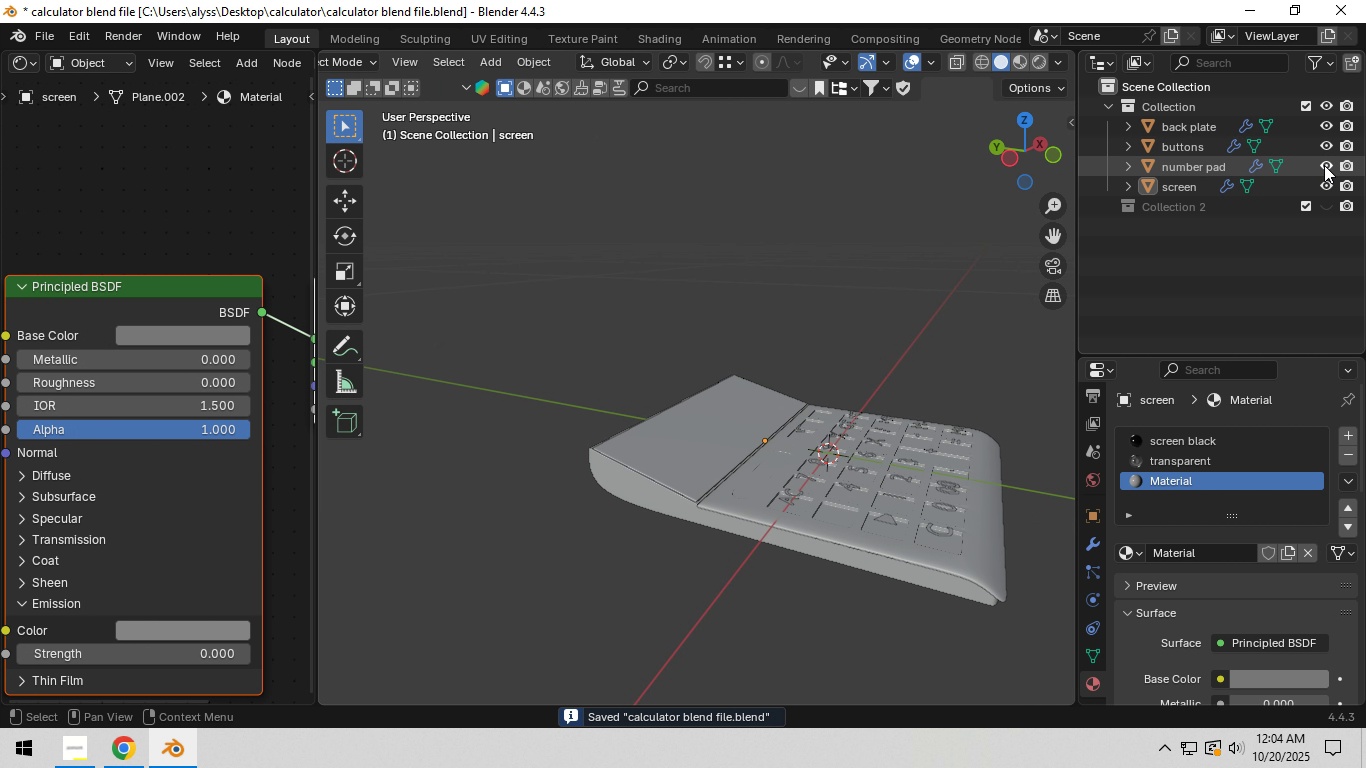 
left_click([1324, 165])
 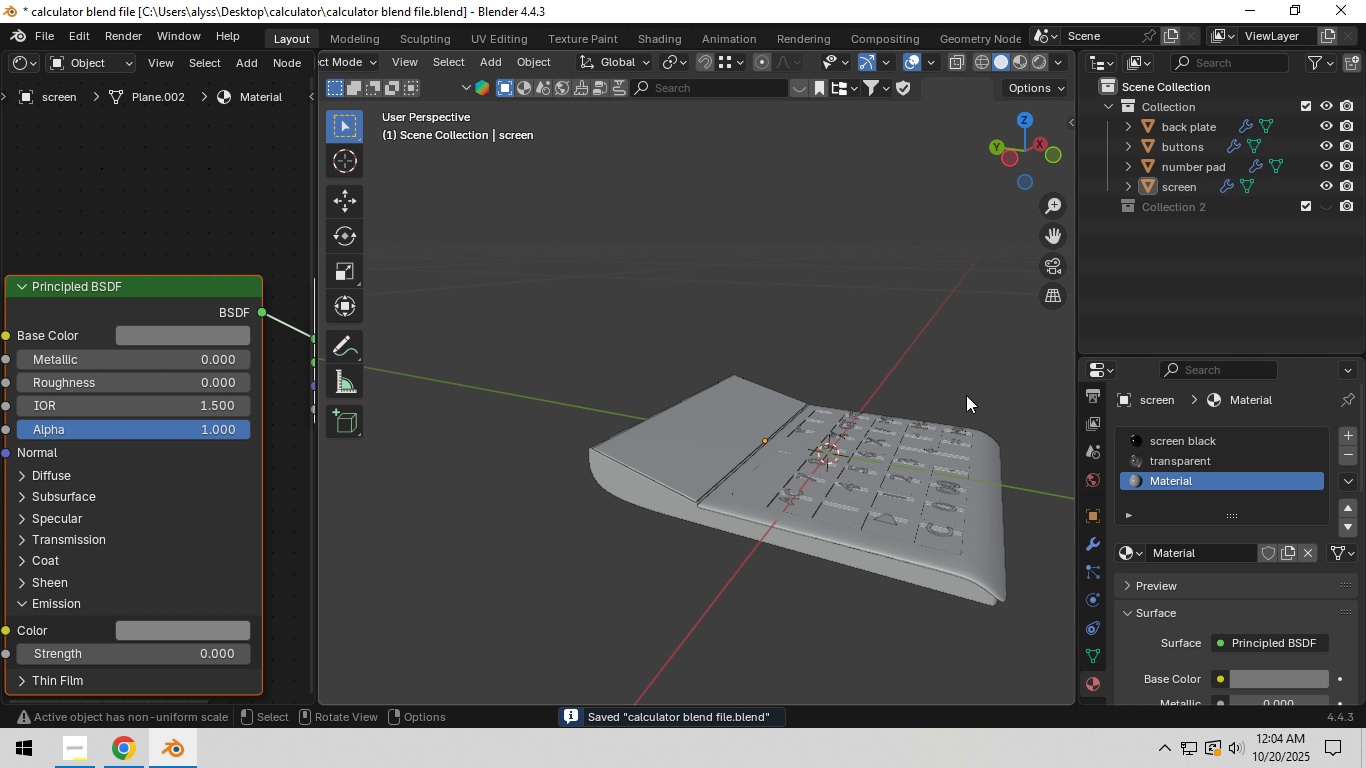 
hold_key(key=ShiftLeft, duration=0.43)
 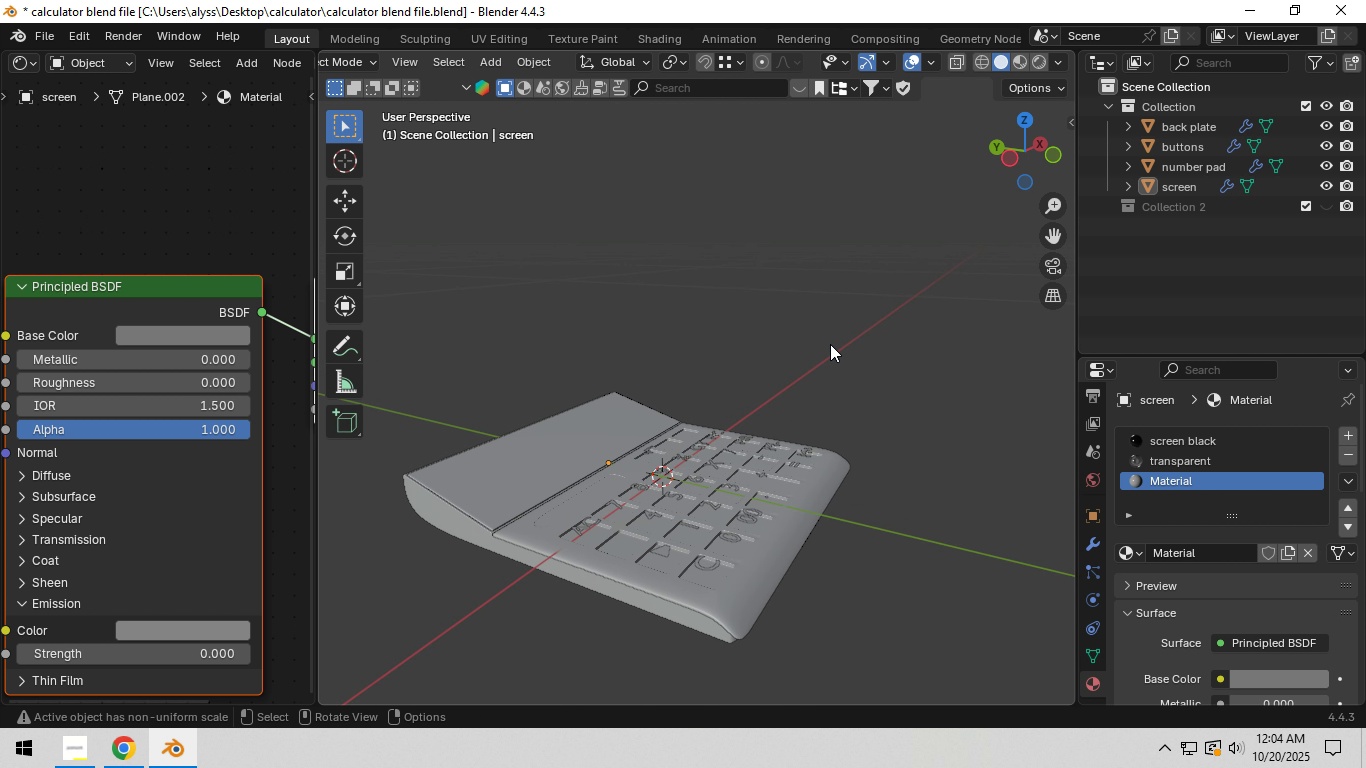 
left_click([832, 341])
 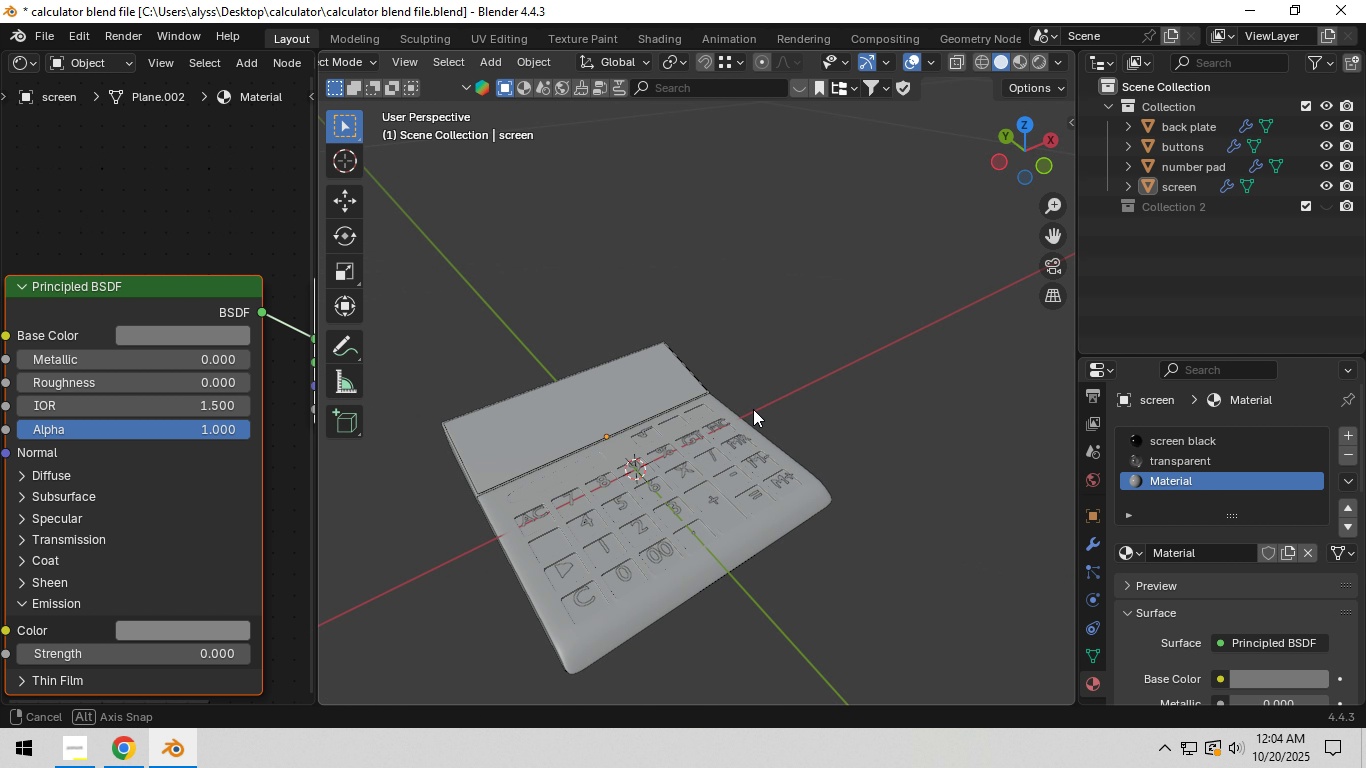 
hold_key(key=ShiftLeft, duration=0.38)
 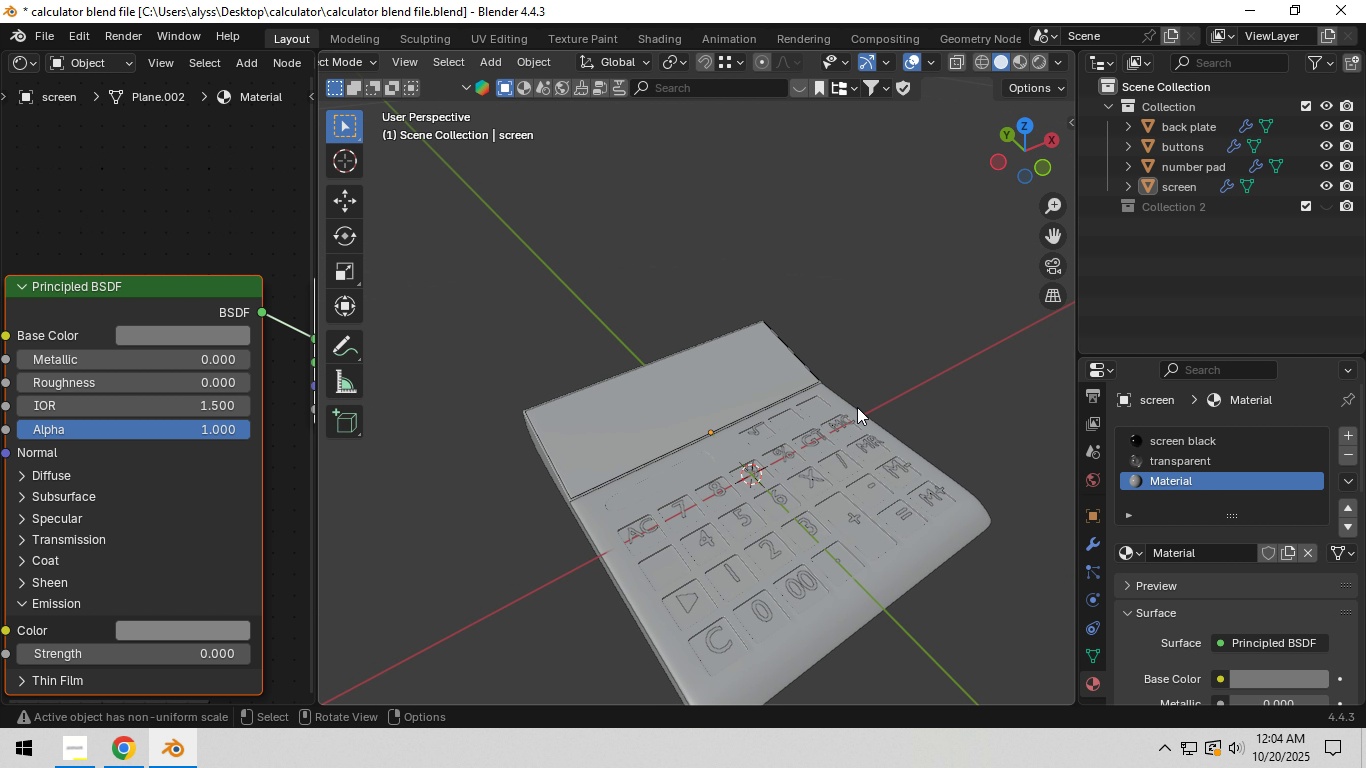 
scroll: coordinate [857, 407], scroll_direction: up, amount: 1.0
 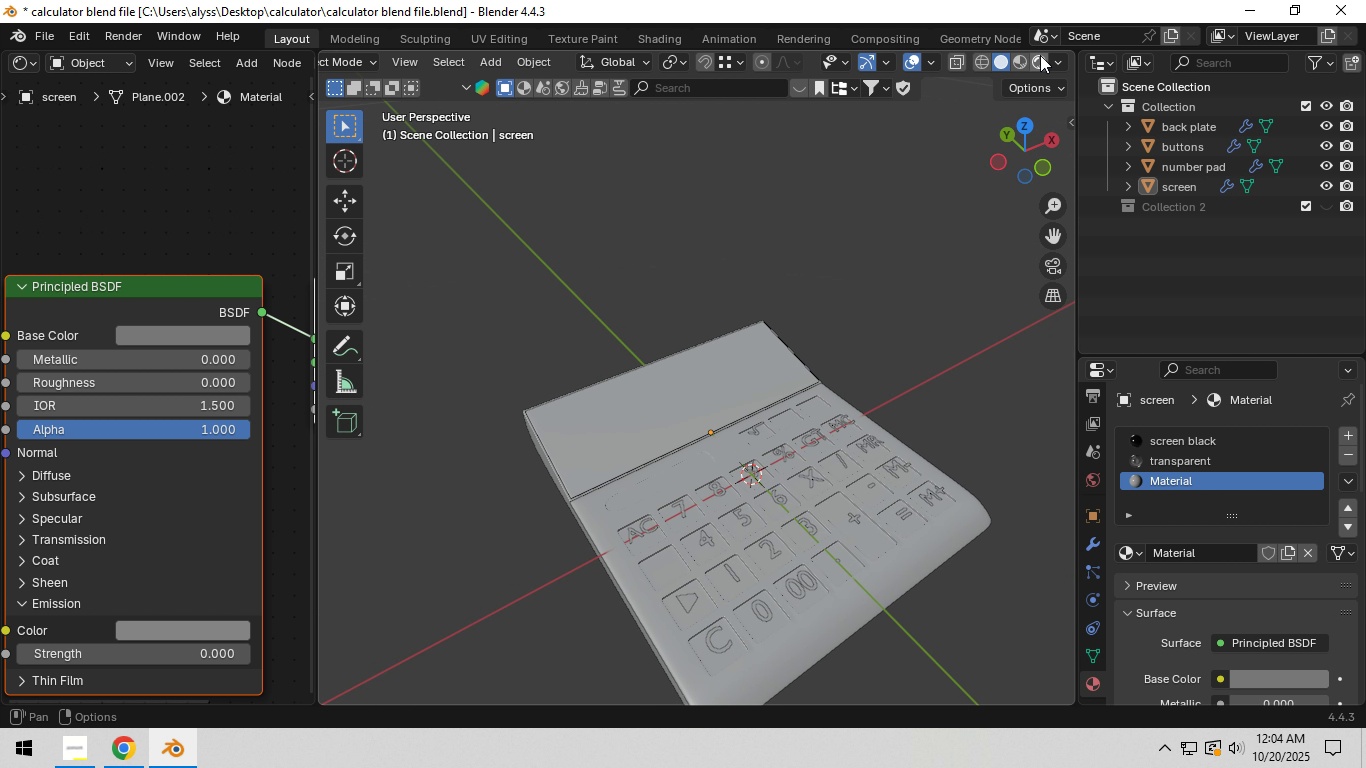 
left_click([1040, 55])
 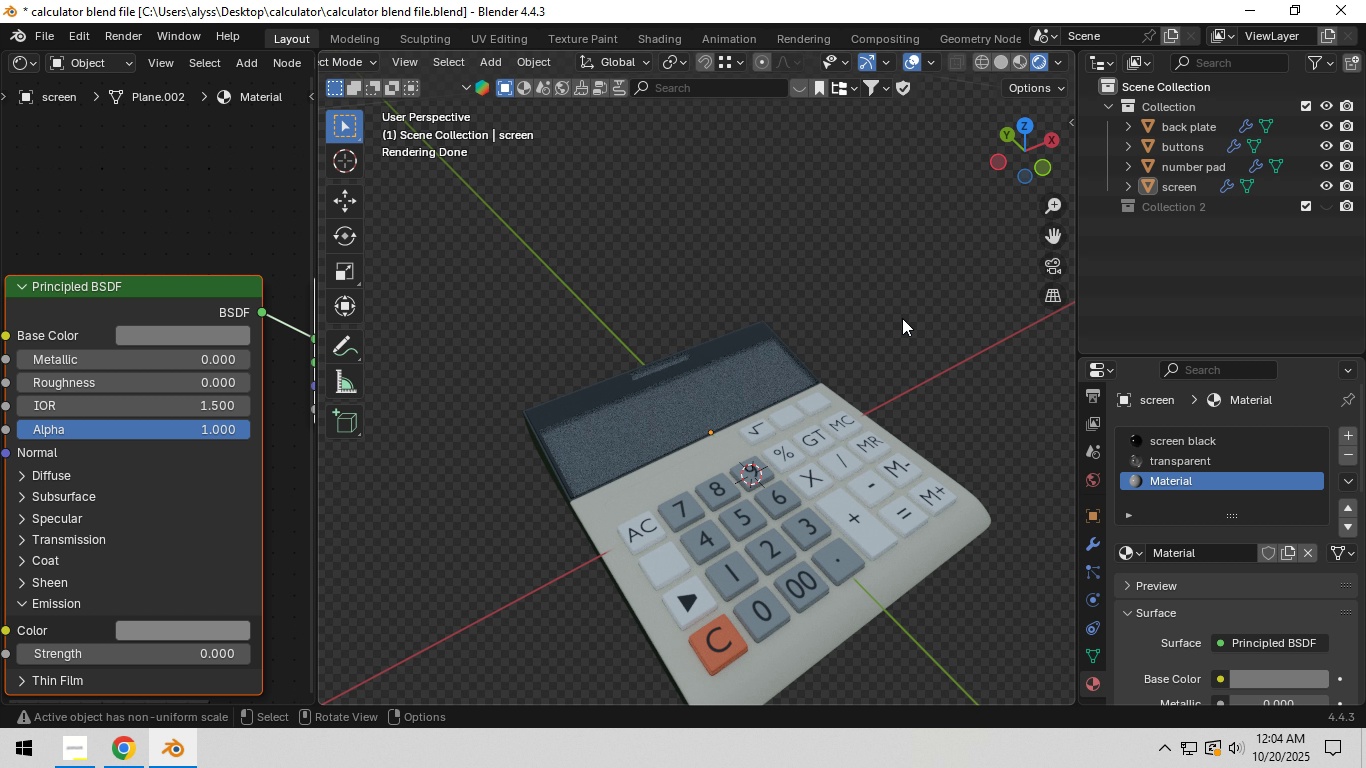 
wait(11.48)
 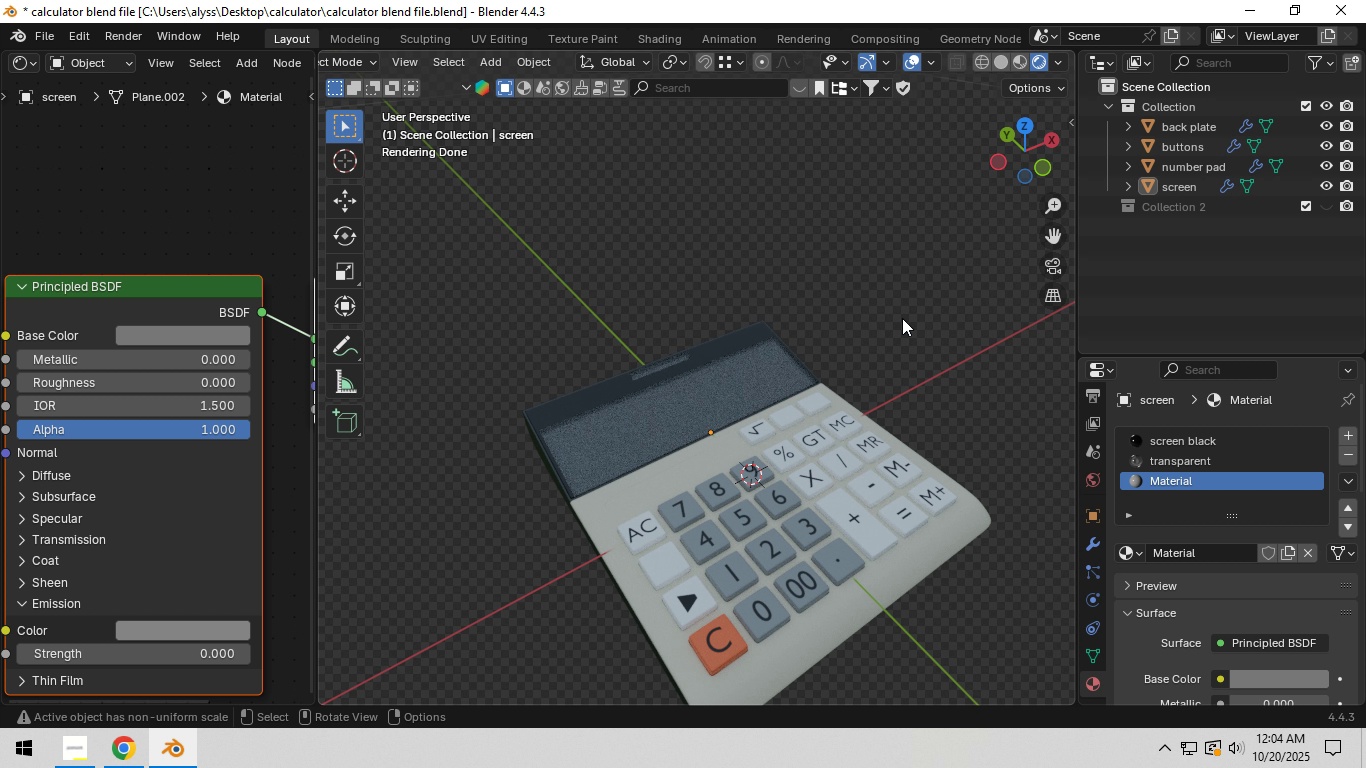 
left_click([82, 750])